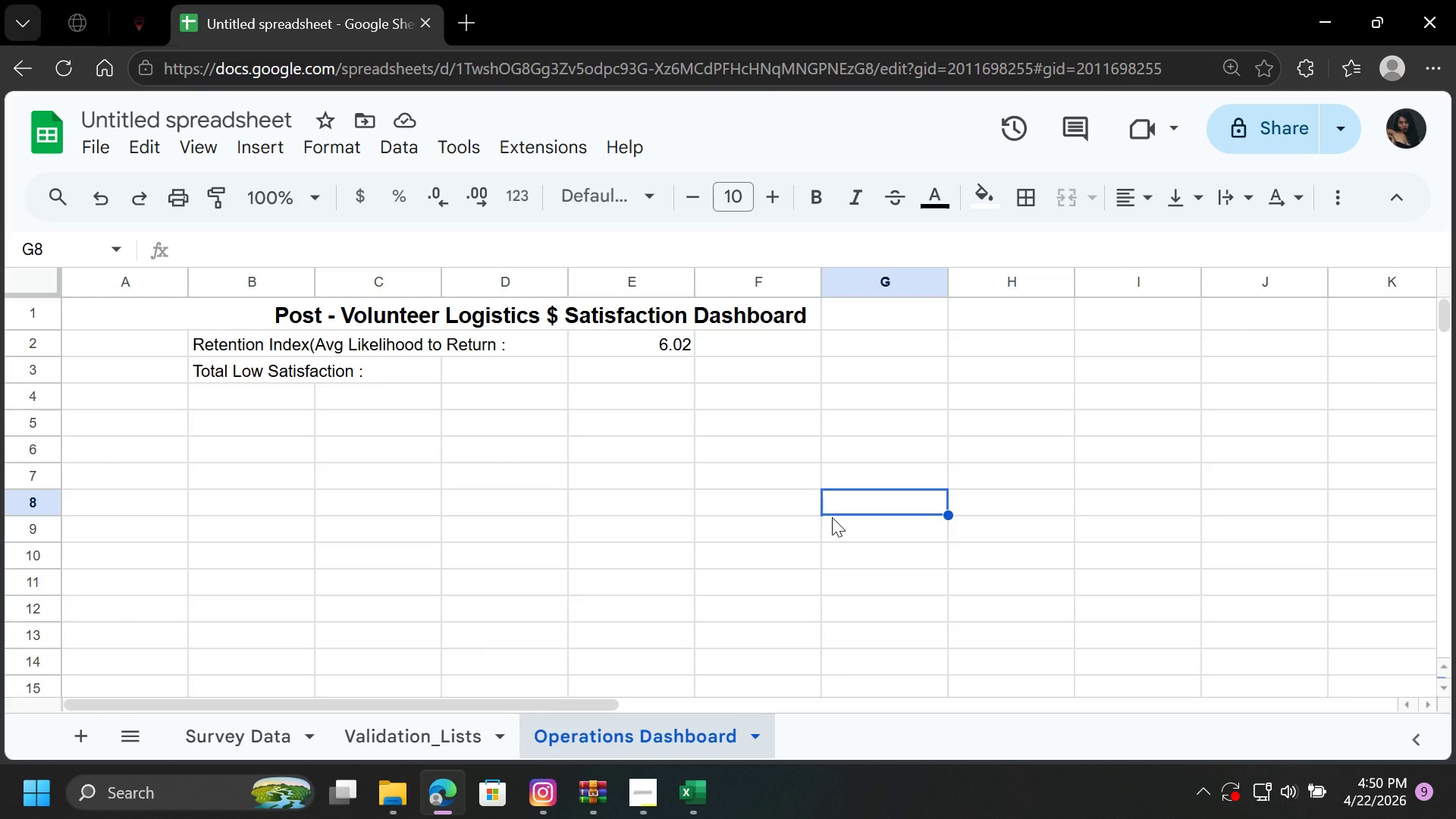 
left_click([618, 372])
 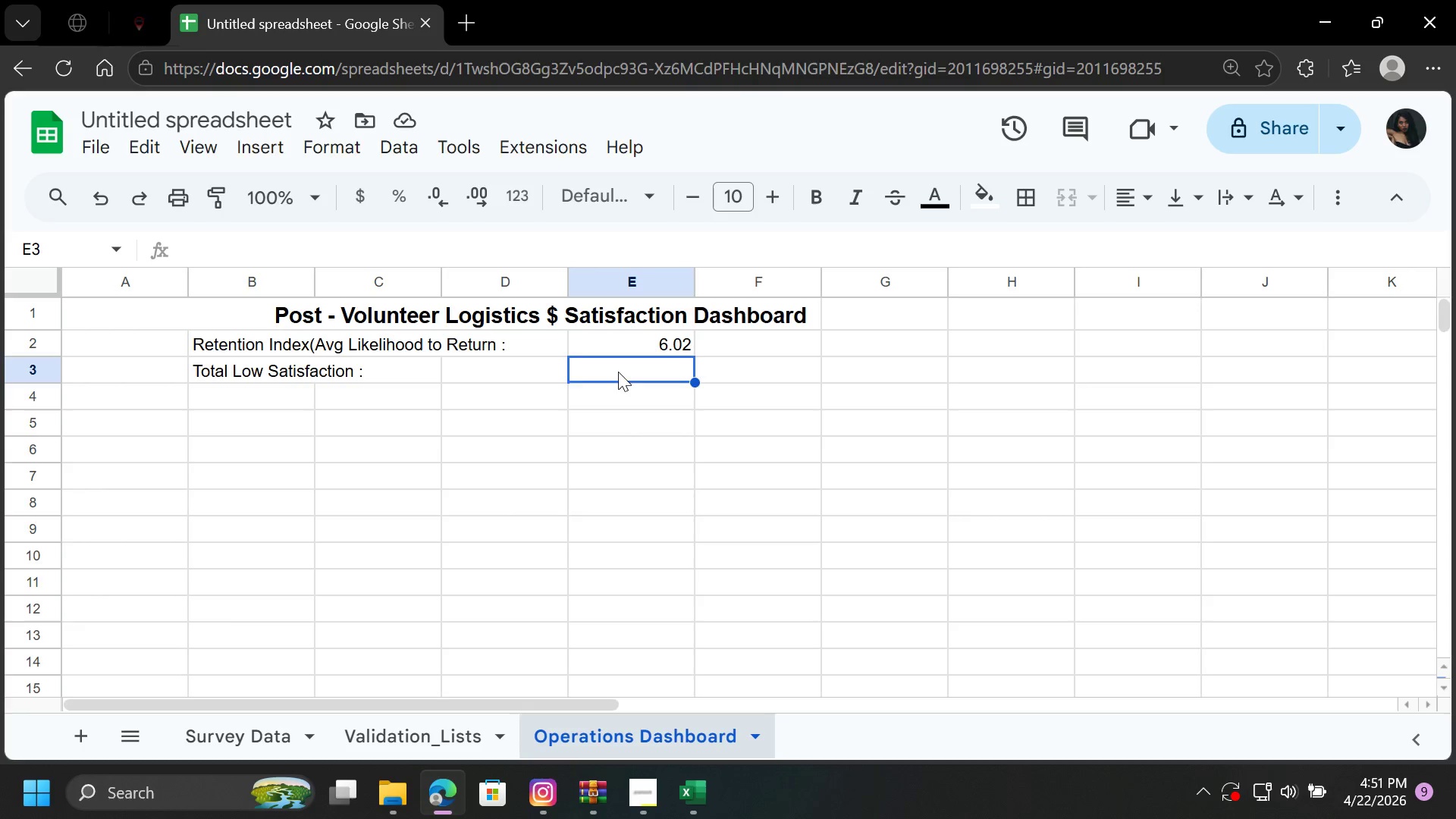 
type(=coun)
 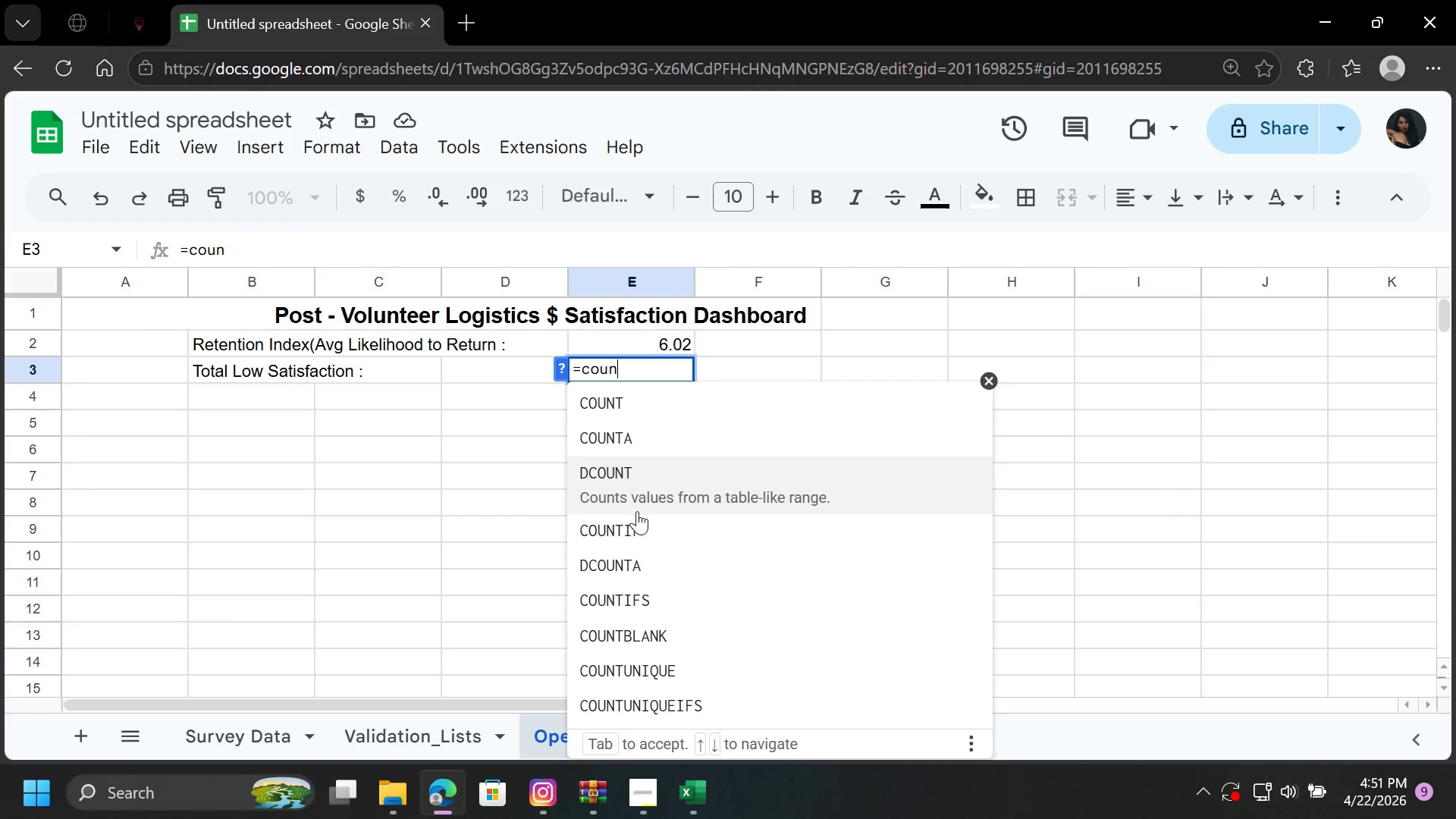 
left_click([647, 519])
 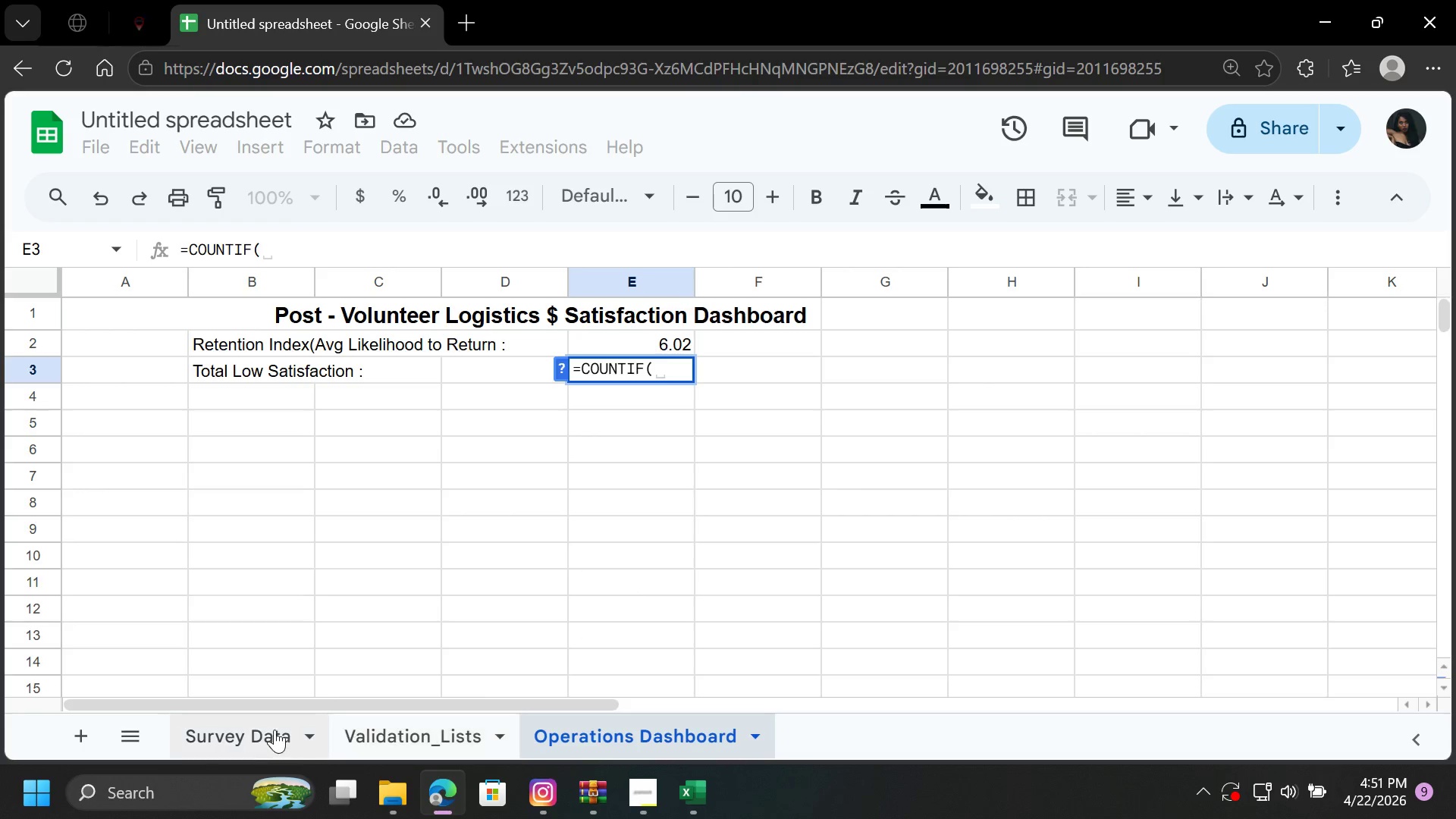 
left_click([249, 731])
 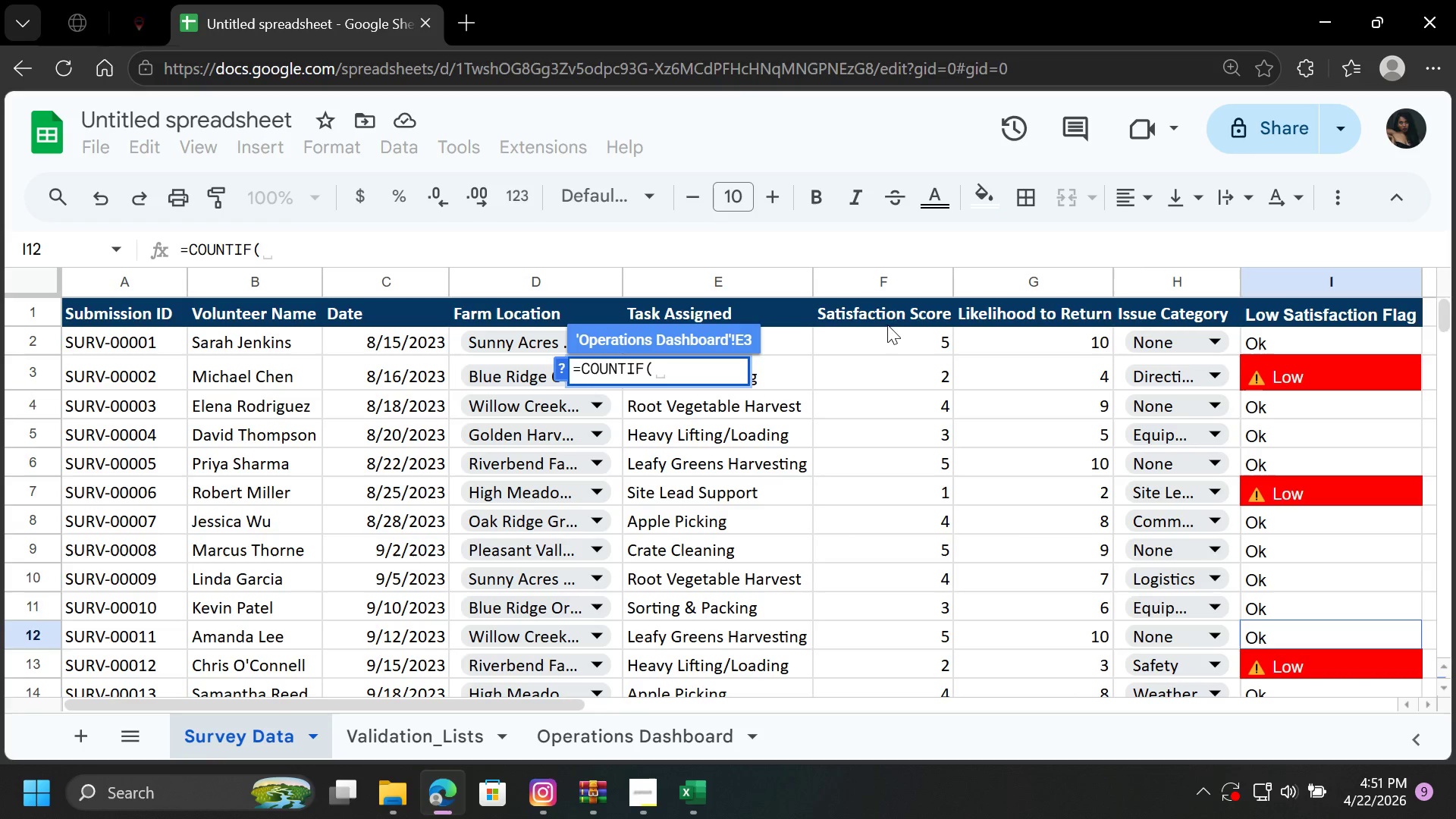 
left_click([880, 282])
 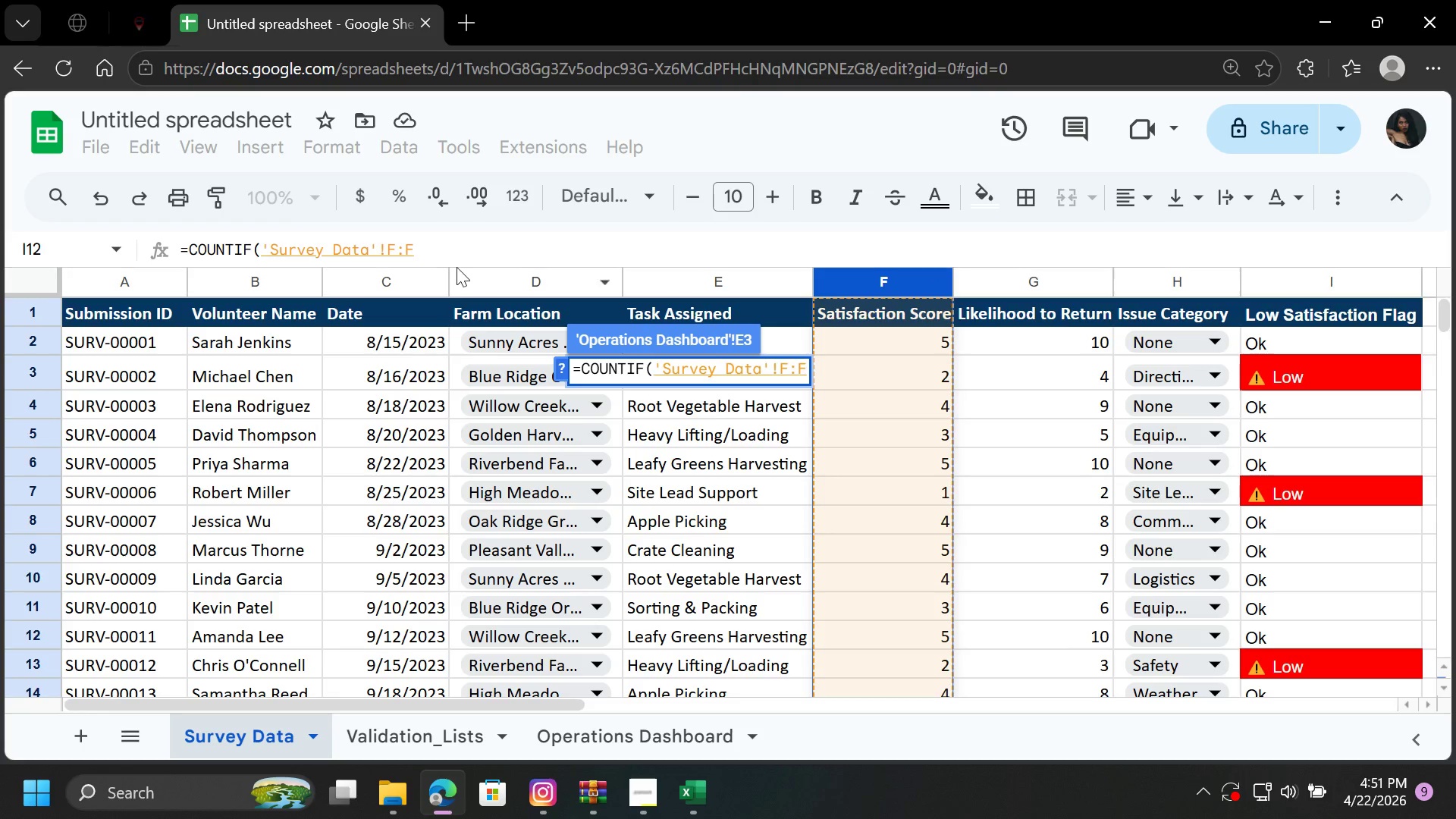 
left_click([429, 249])
 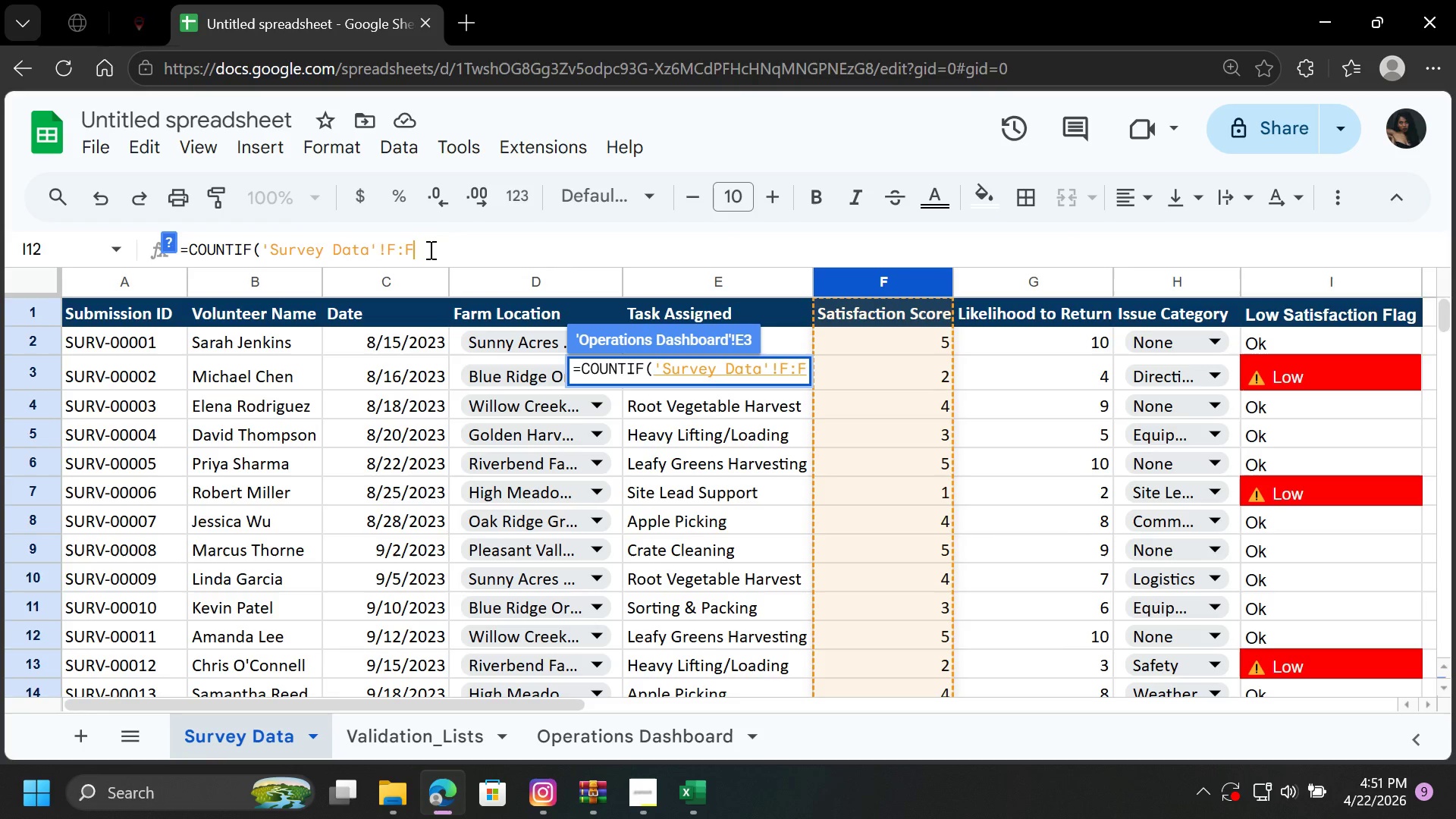 
key(Comma)
 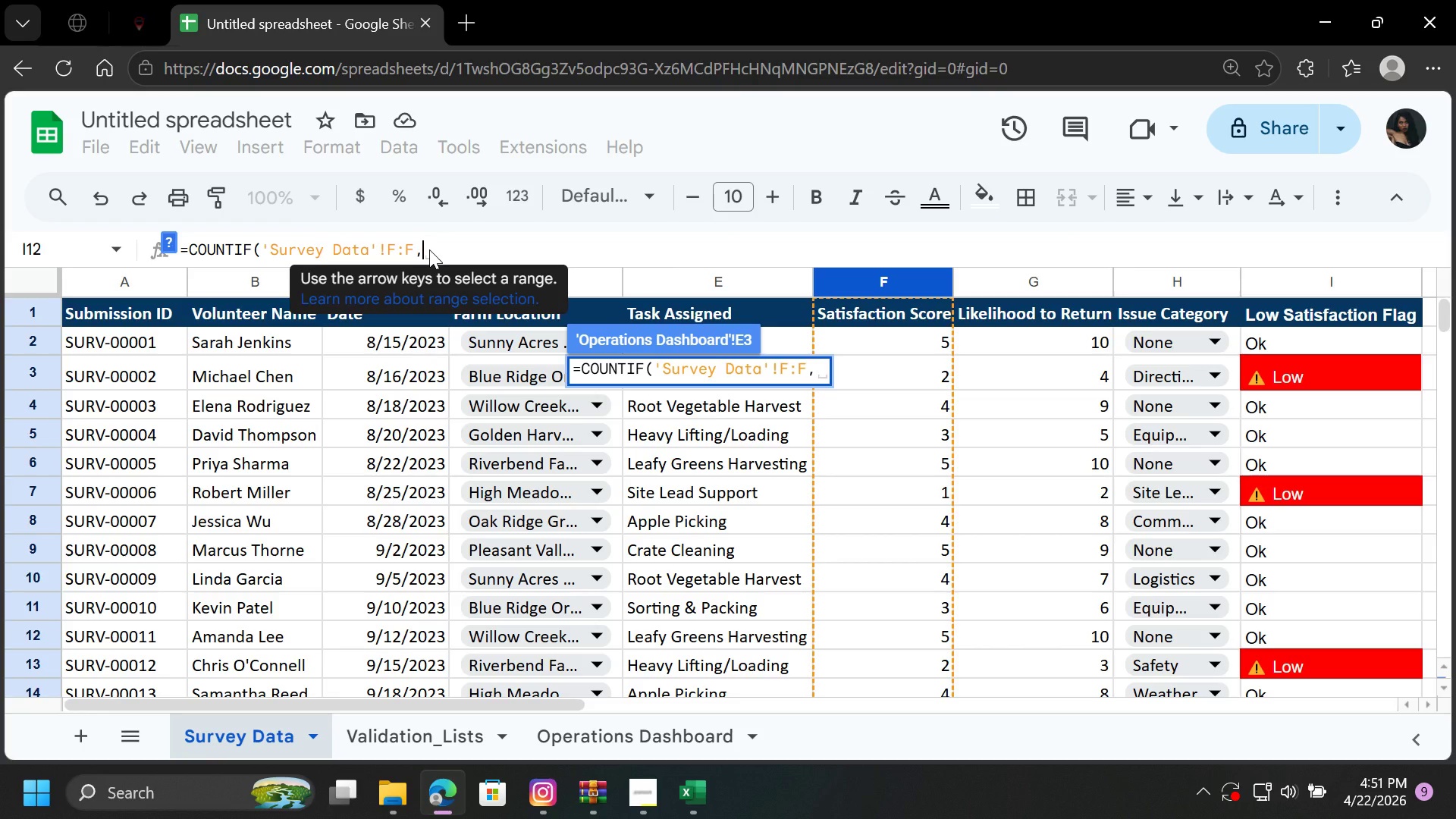 
key(Shift+Quote)
 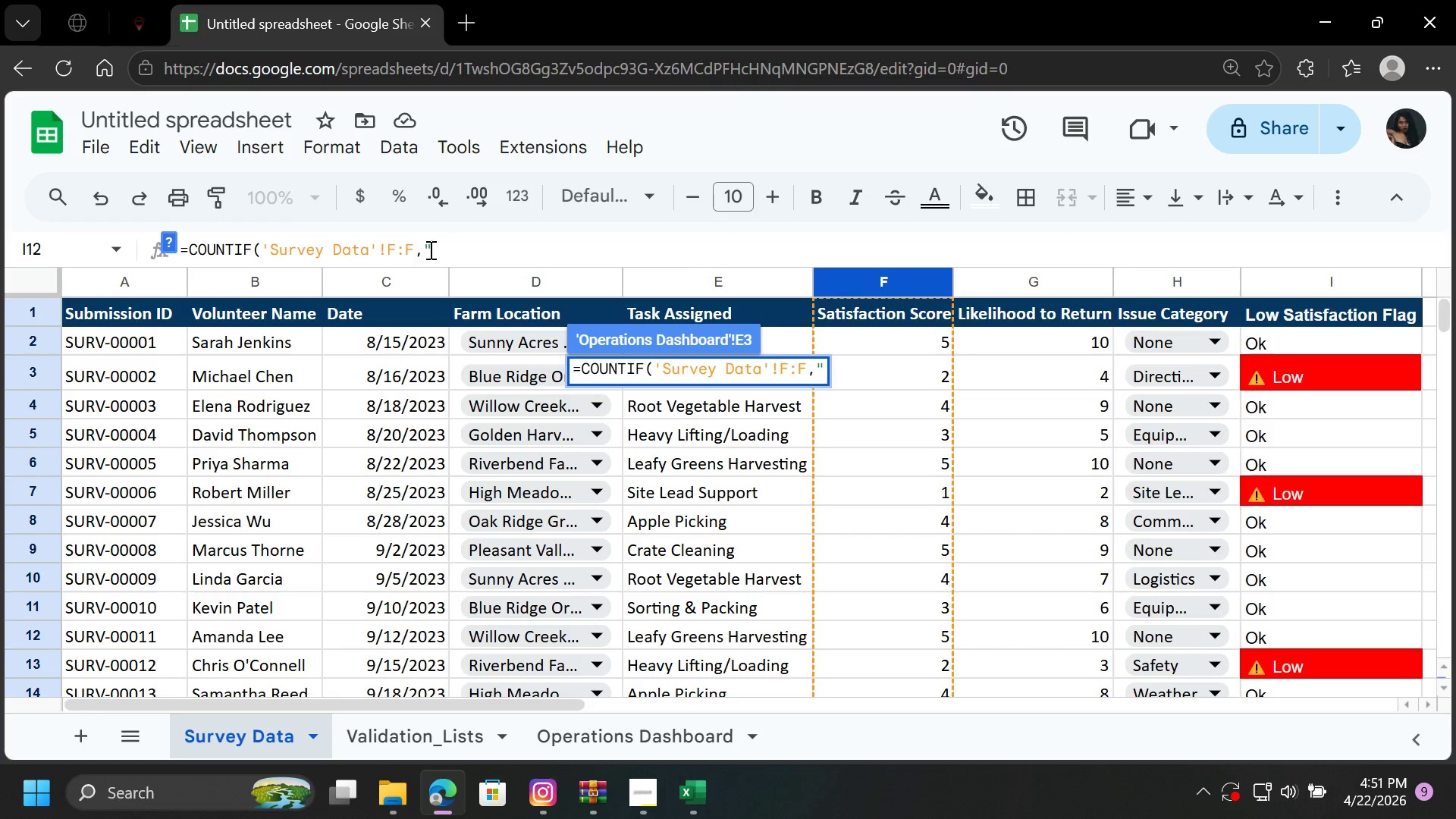 
key(Shift+Comma)
 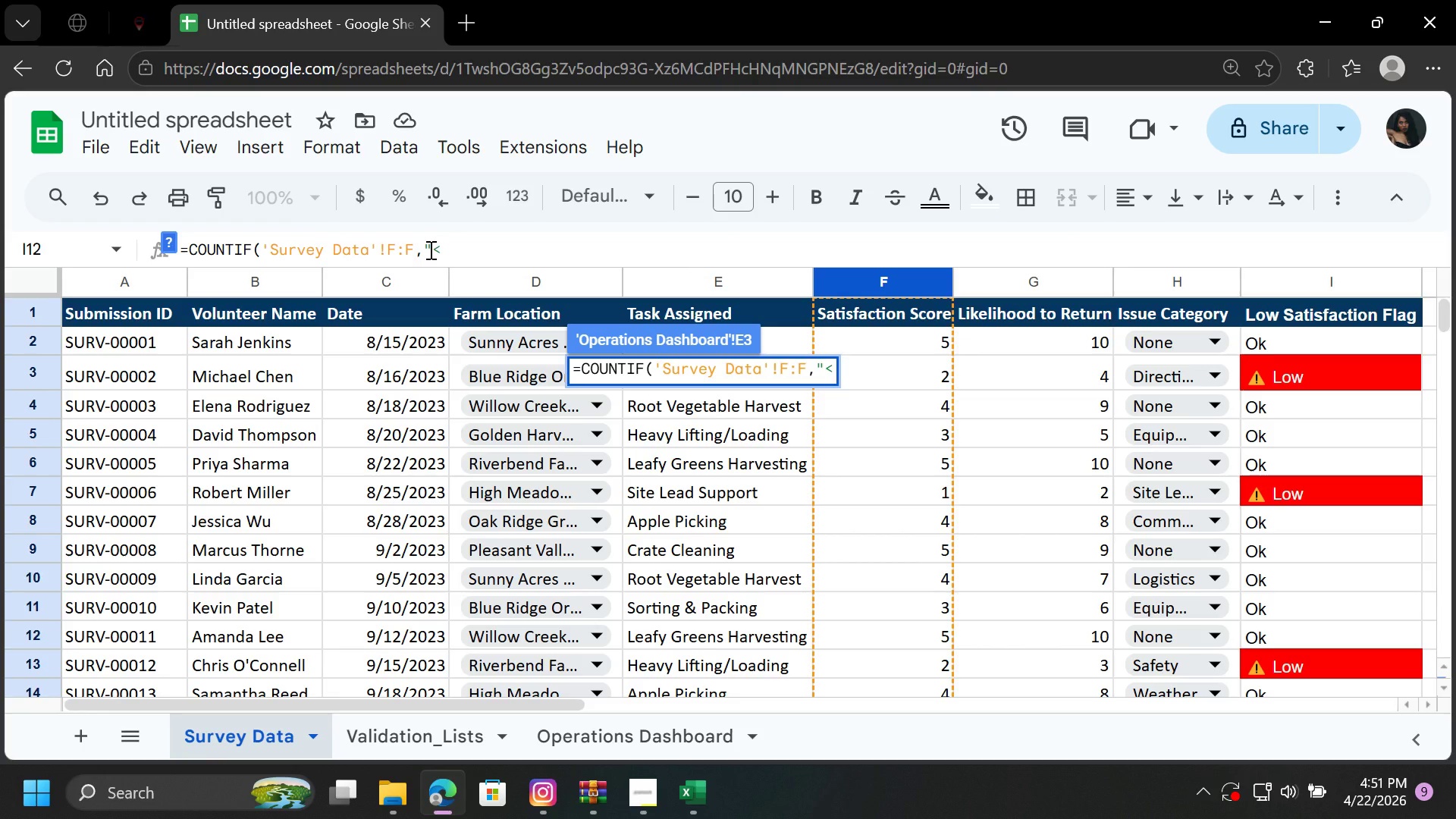 
key(Equal)
 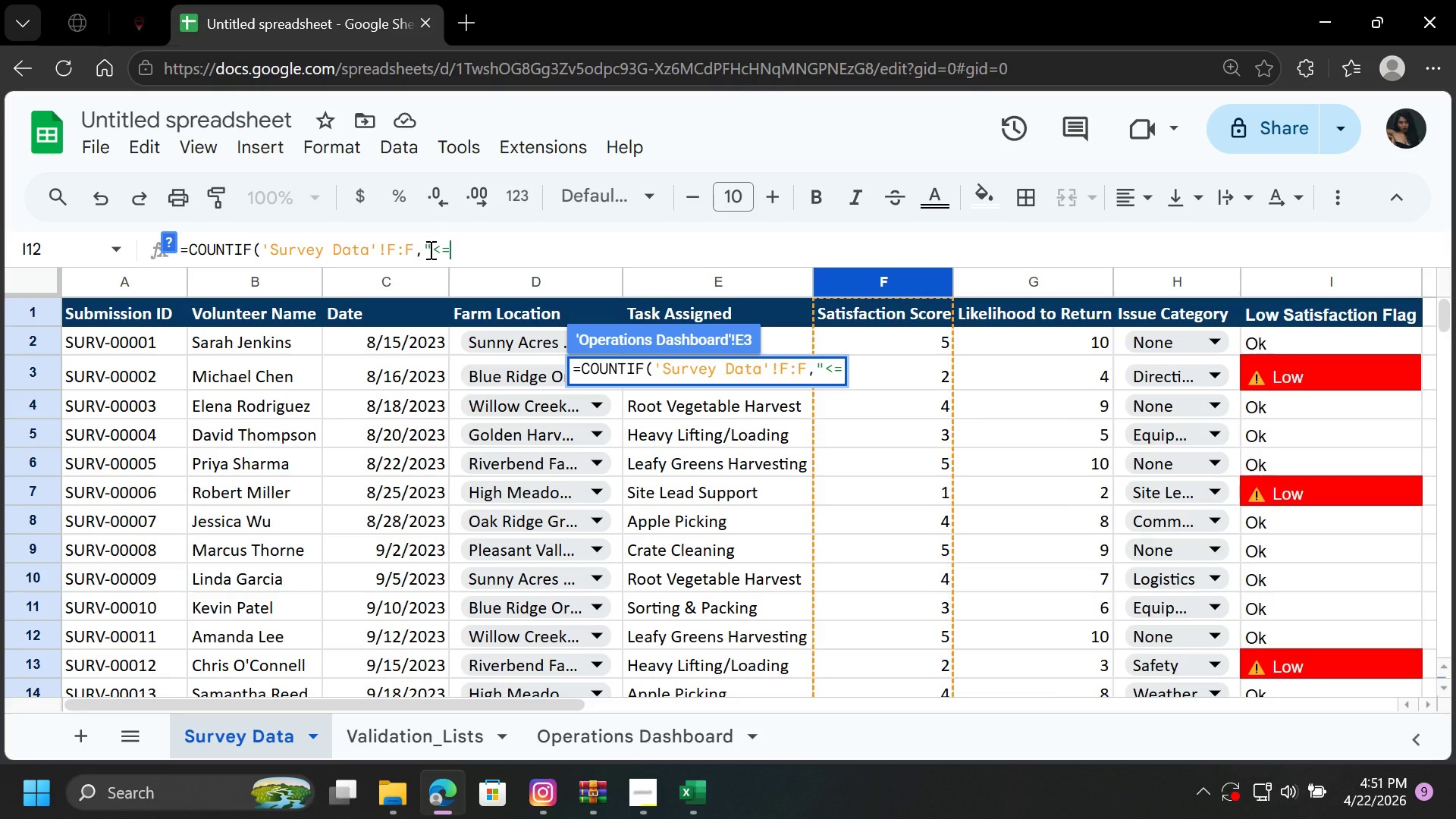 
key(2)
 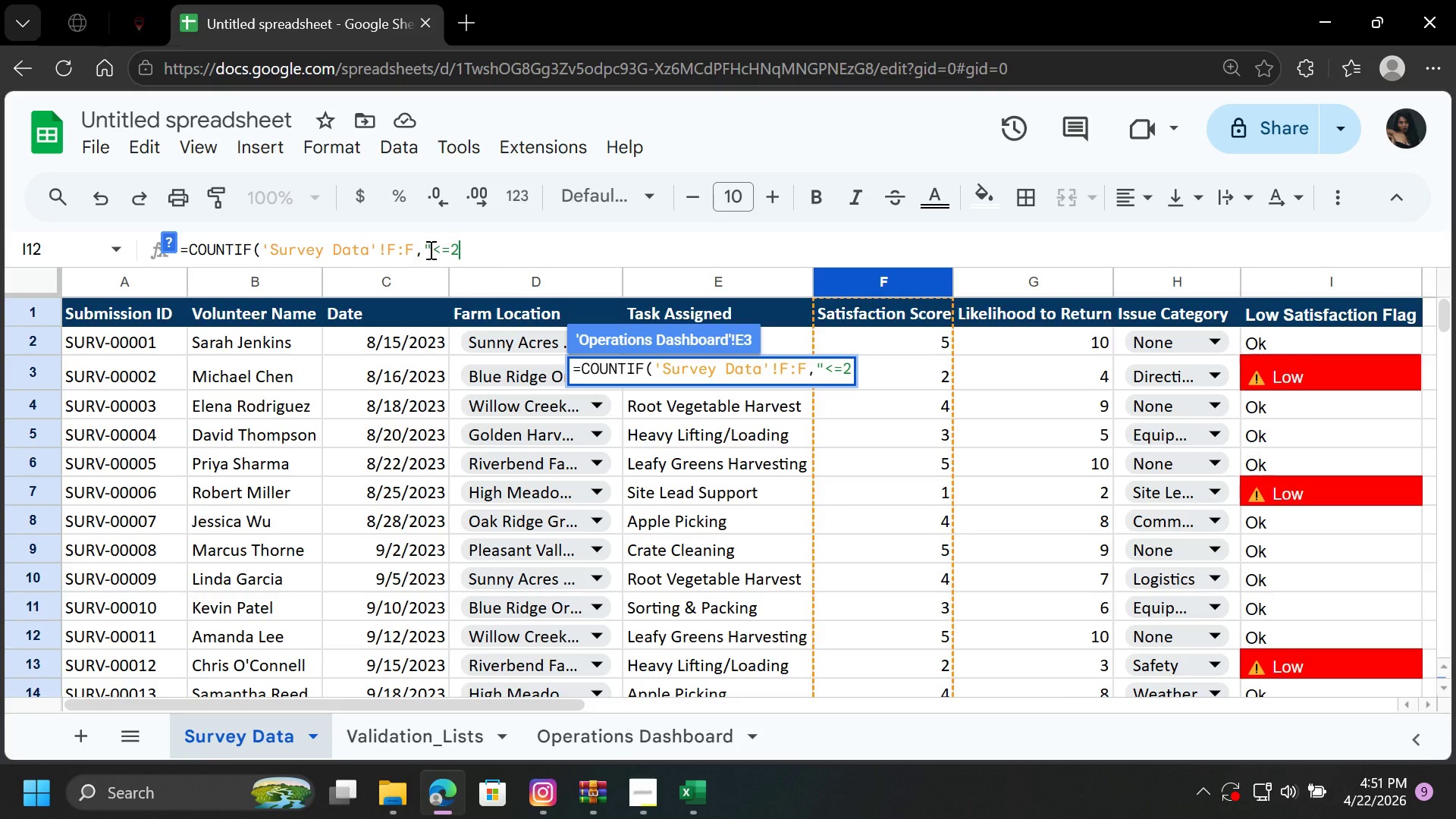 
key(Shift+Quote)
 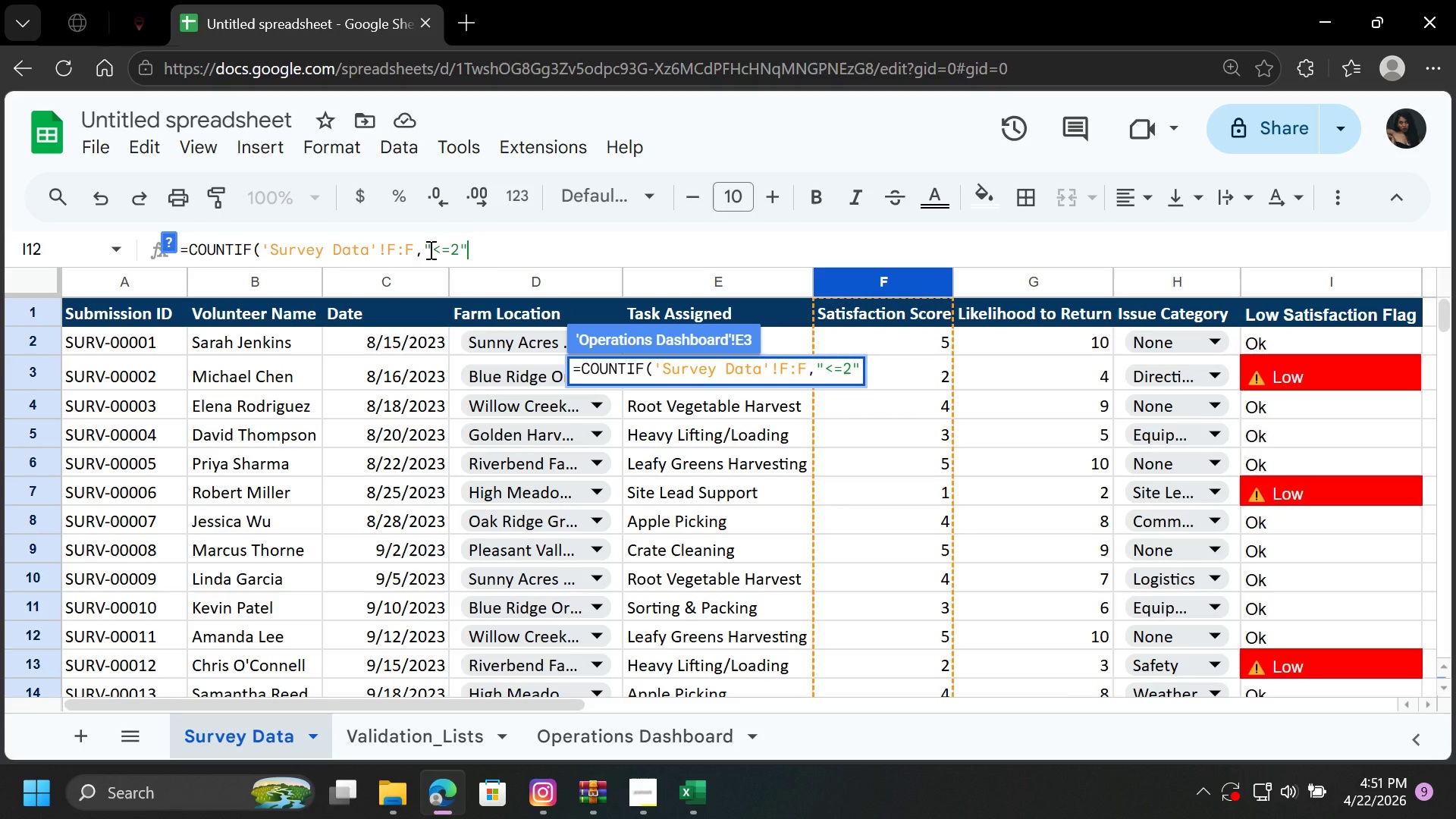 
key(Shift+0)
 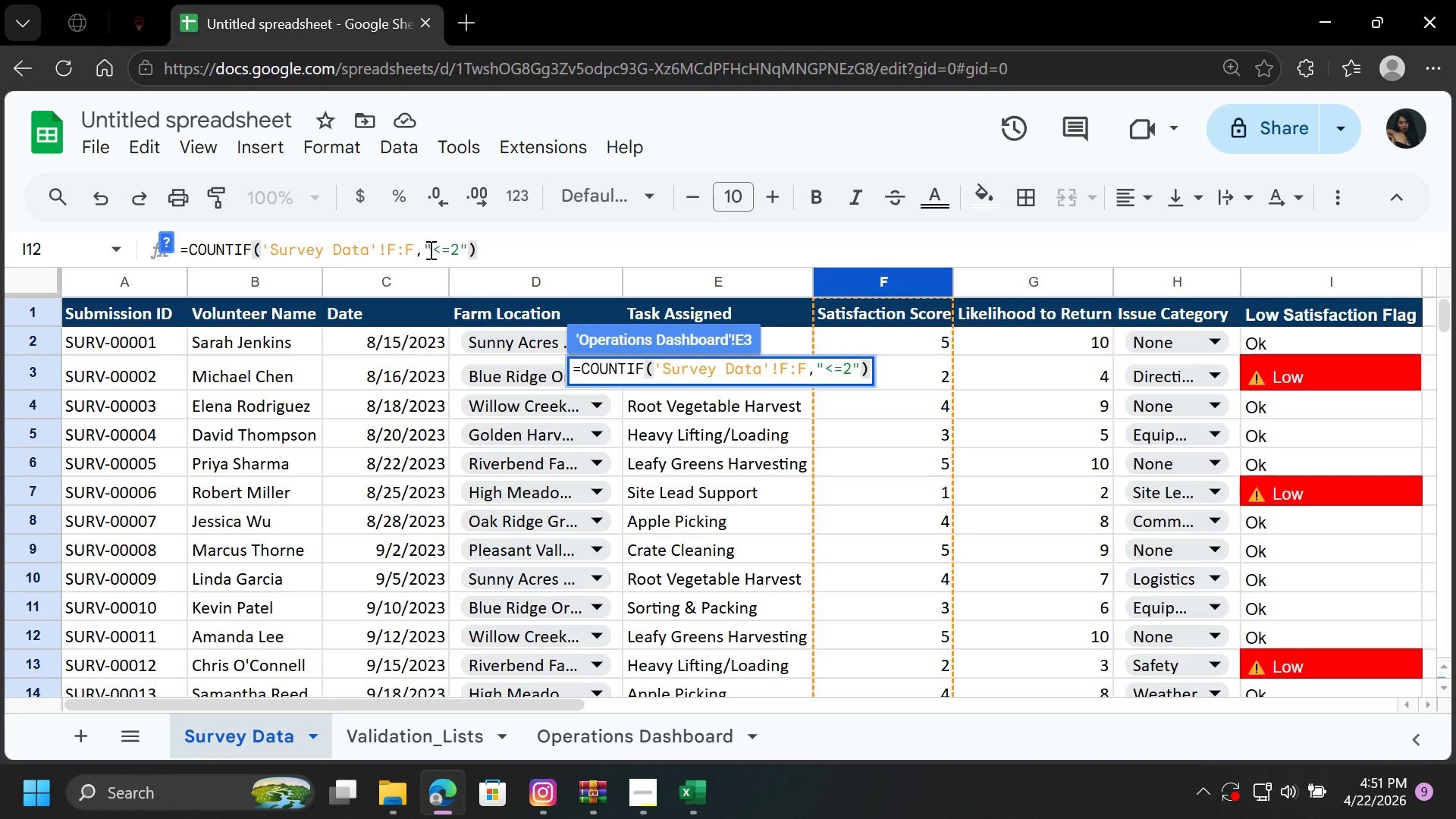 
key(Enter)
 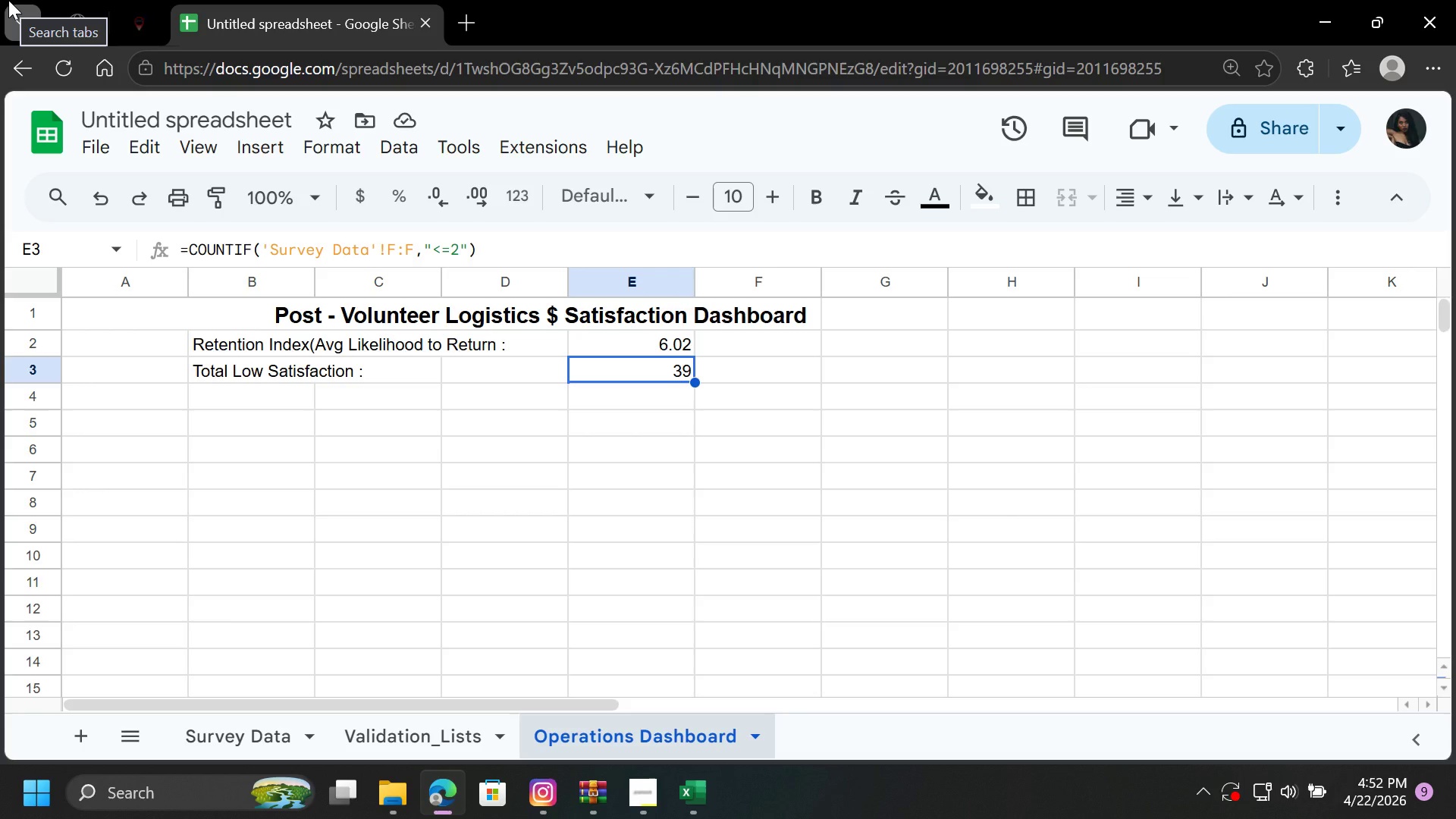 
wait(89.49)
 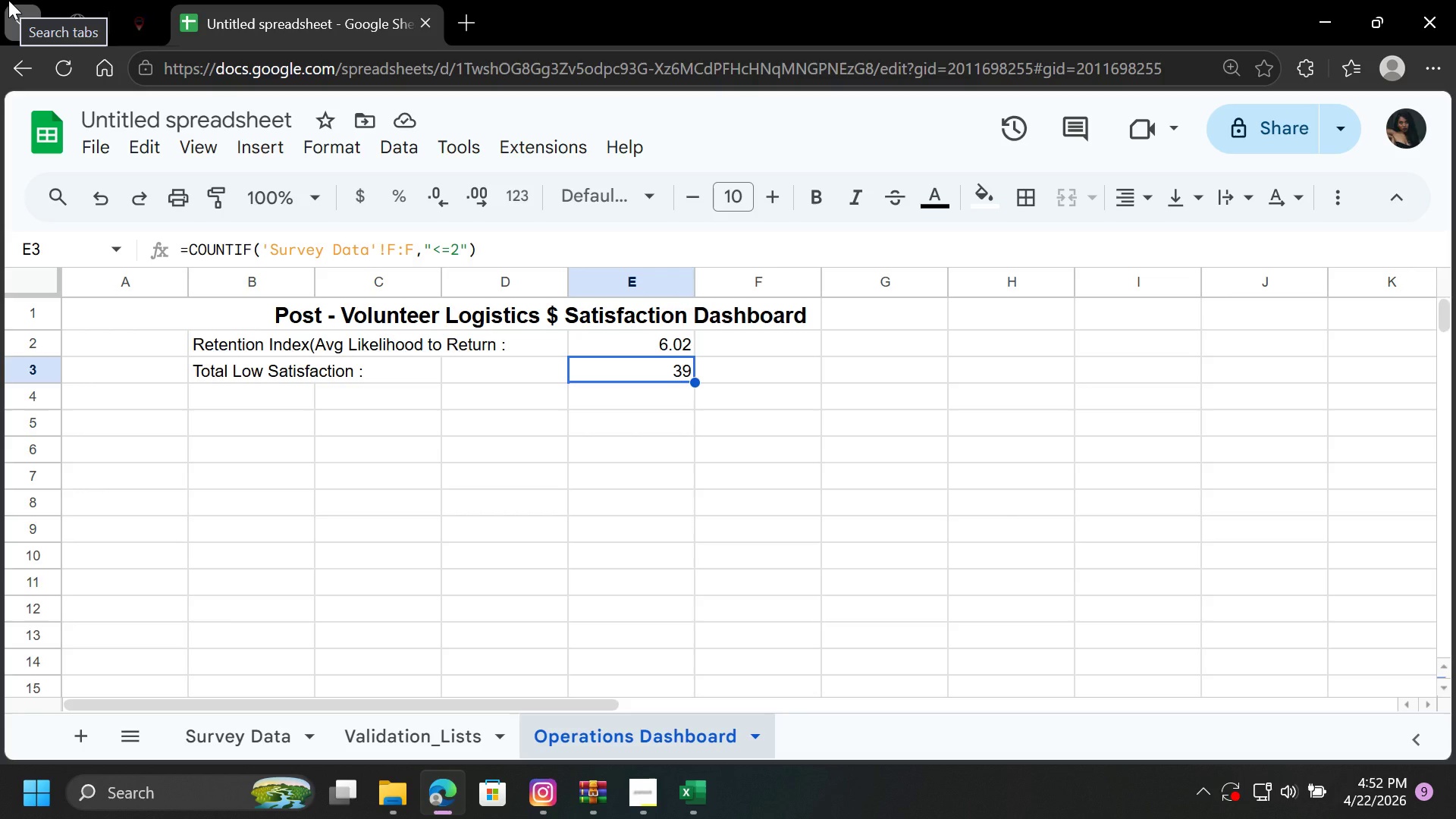 
type(FA)
key(Backspace)
type(arm Loc)
 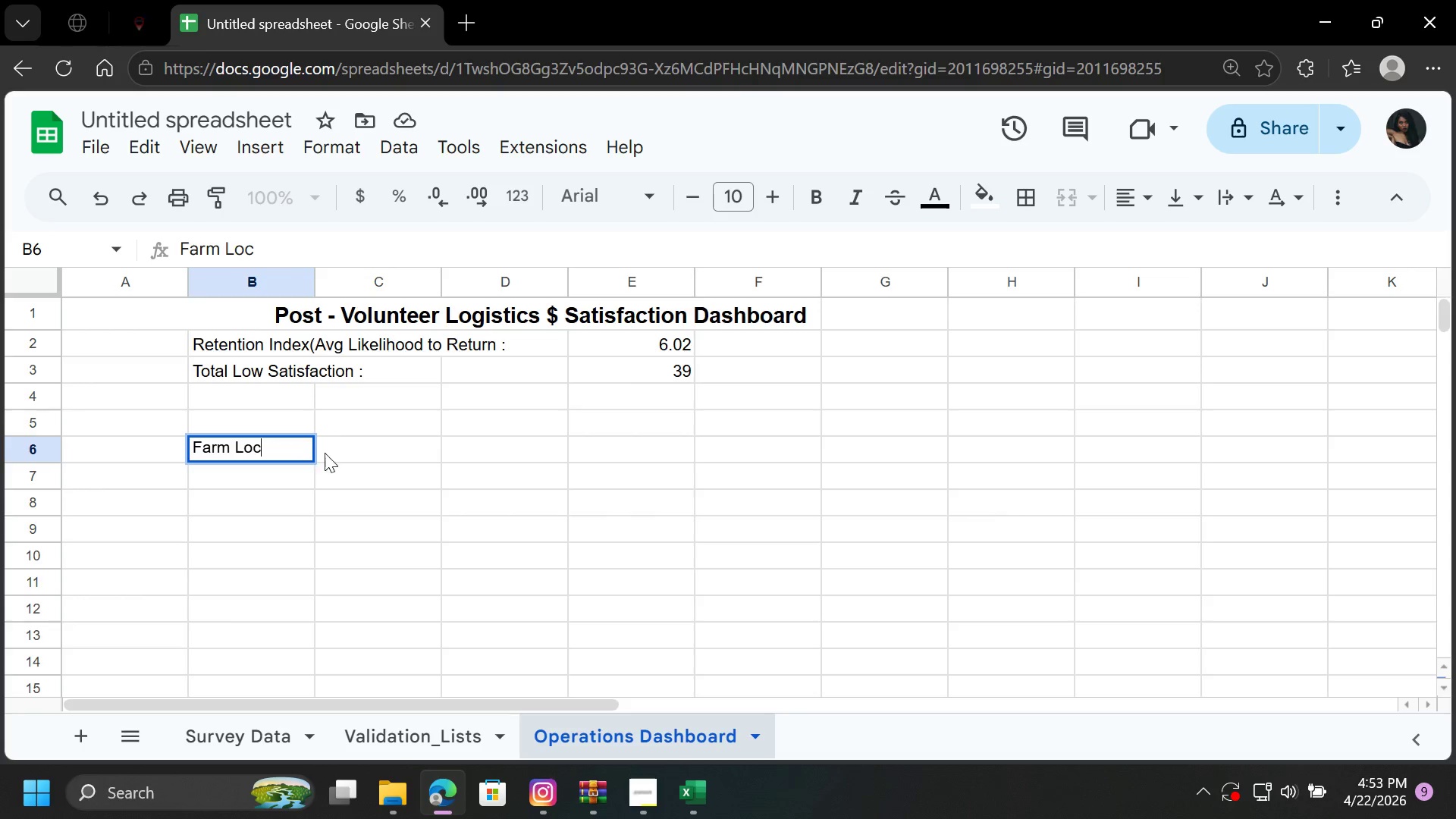 
wait(7.72)
 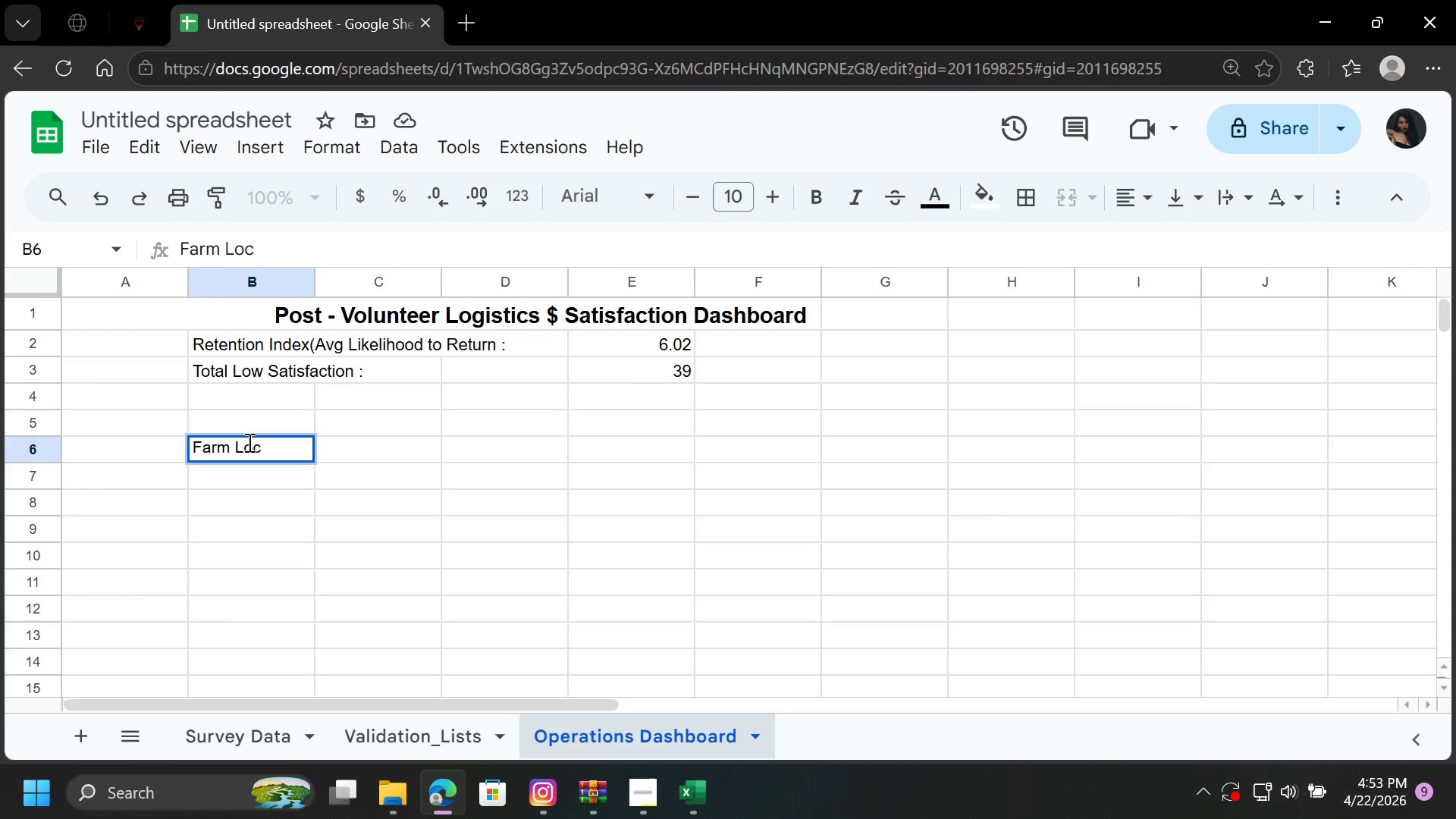 
type(atin)
 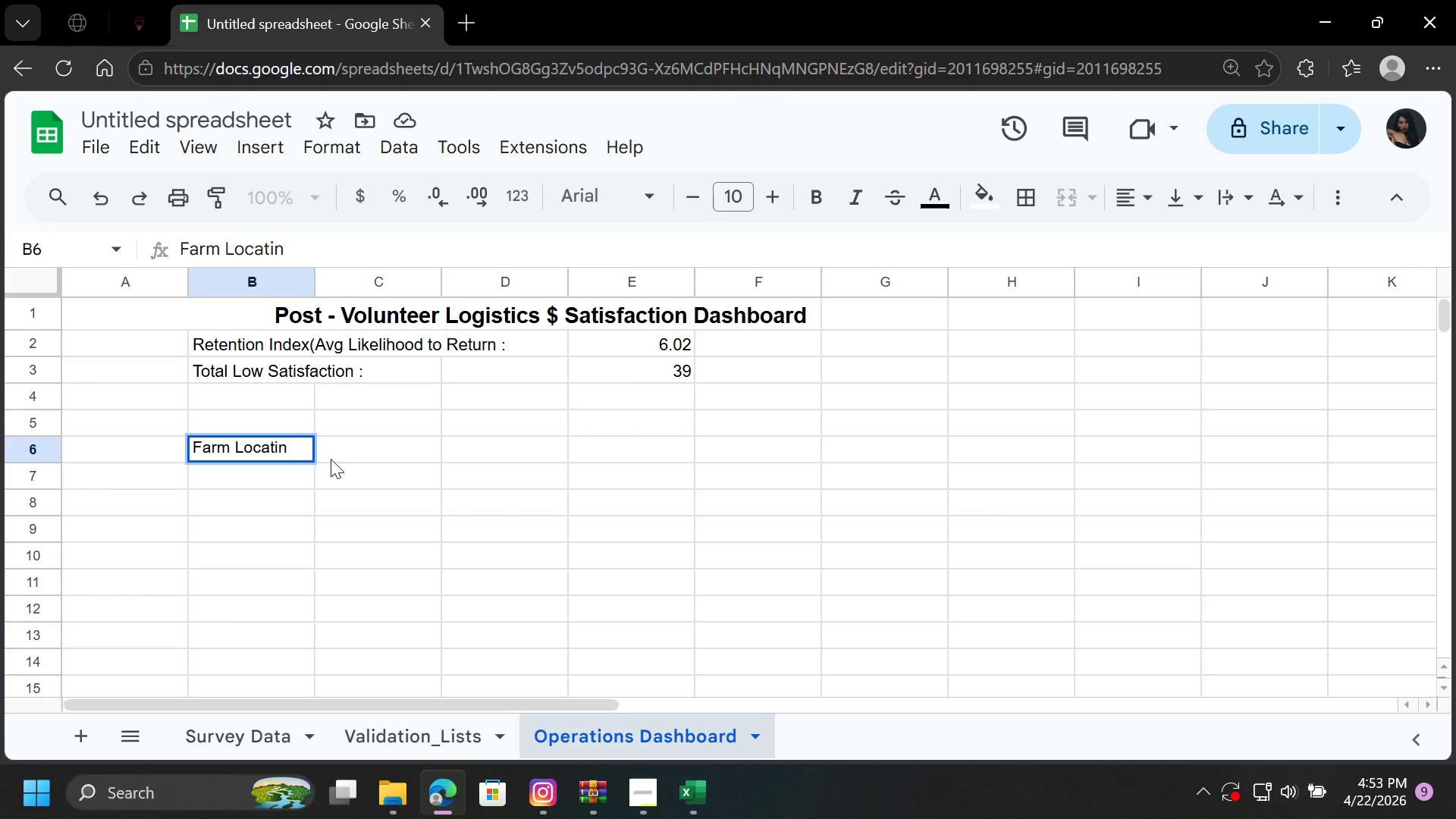 
key(Backspace)
type(on)
 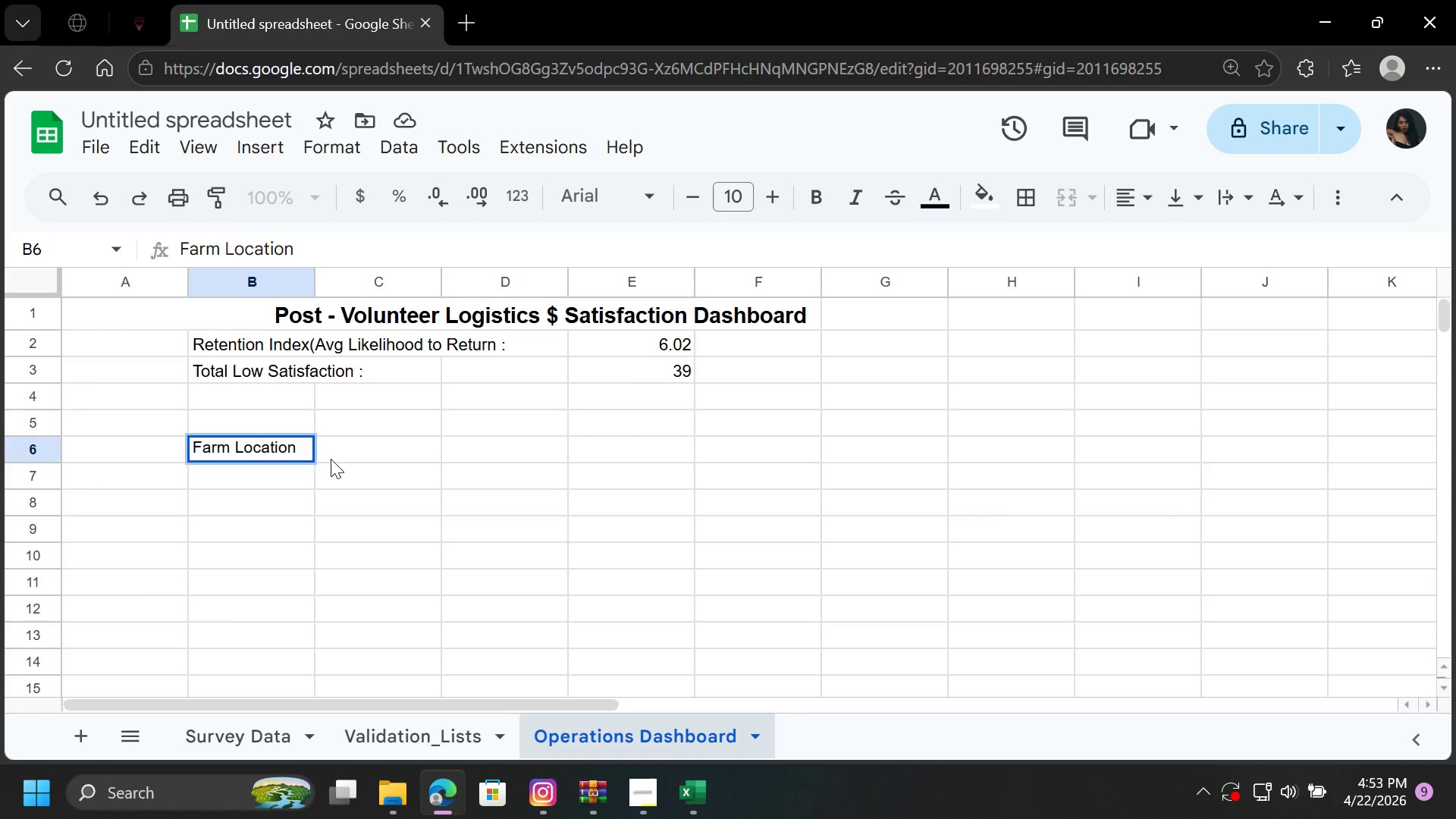 
wait(5.49)
 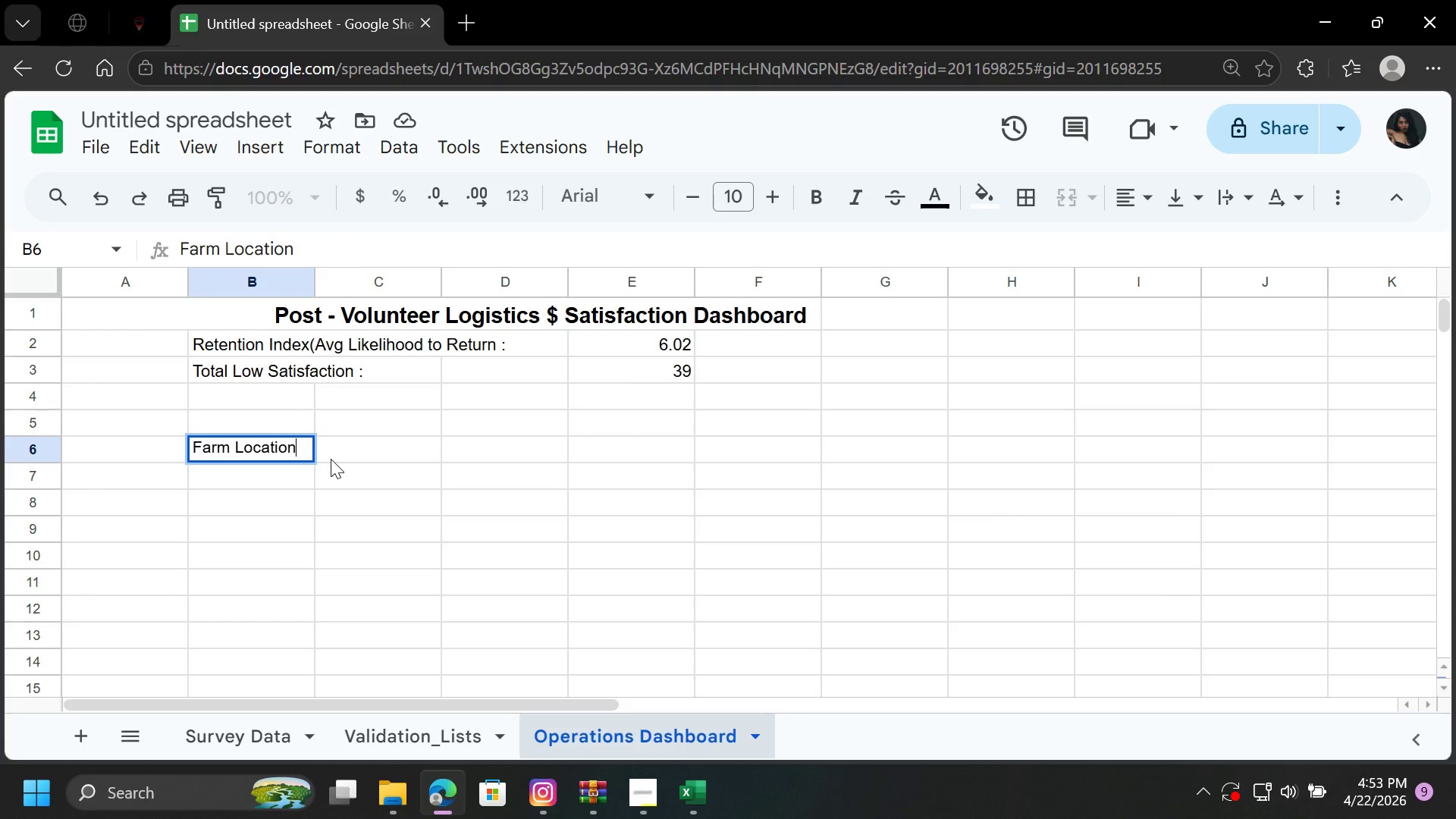 
key(ArrowRight)
 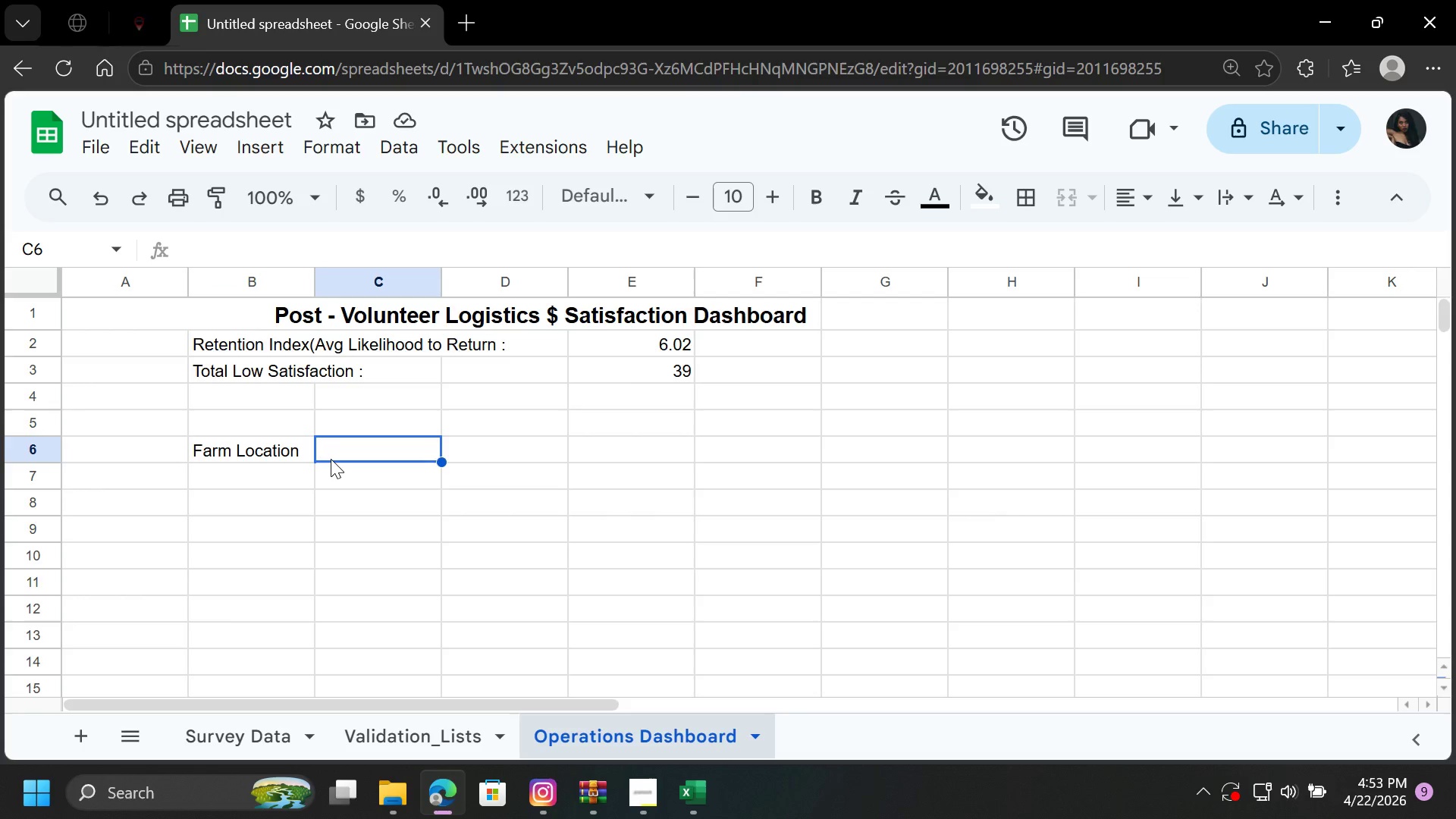 
wait(7.0)
 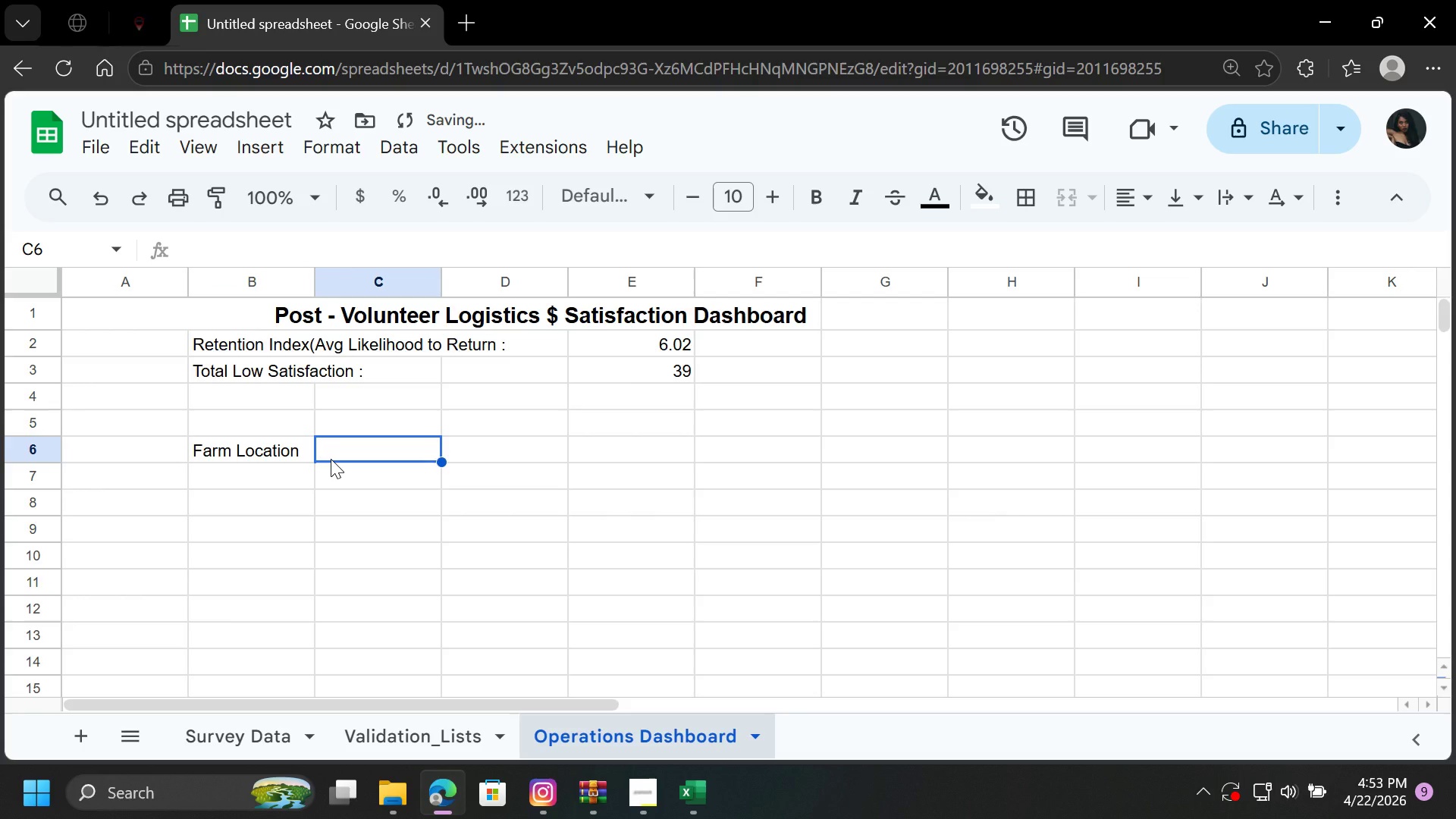 
type(Avg Satif)
 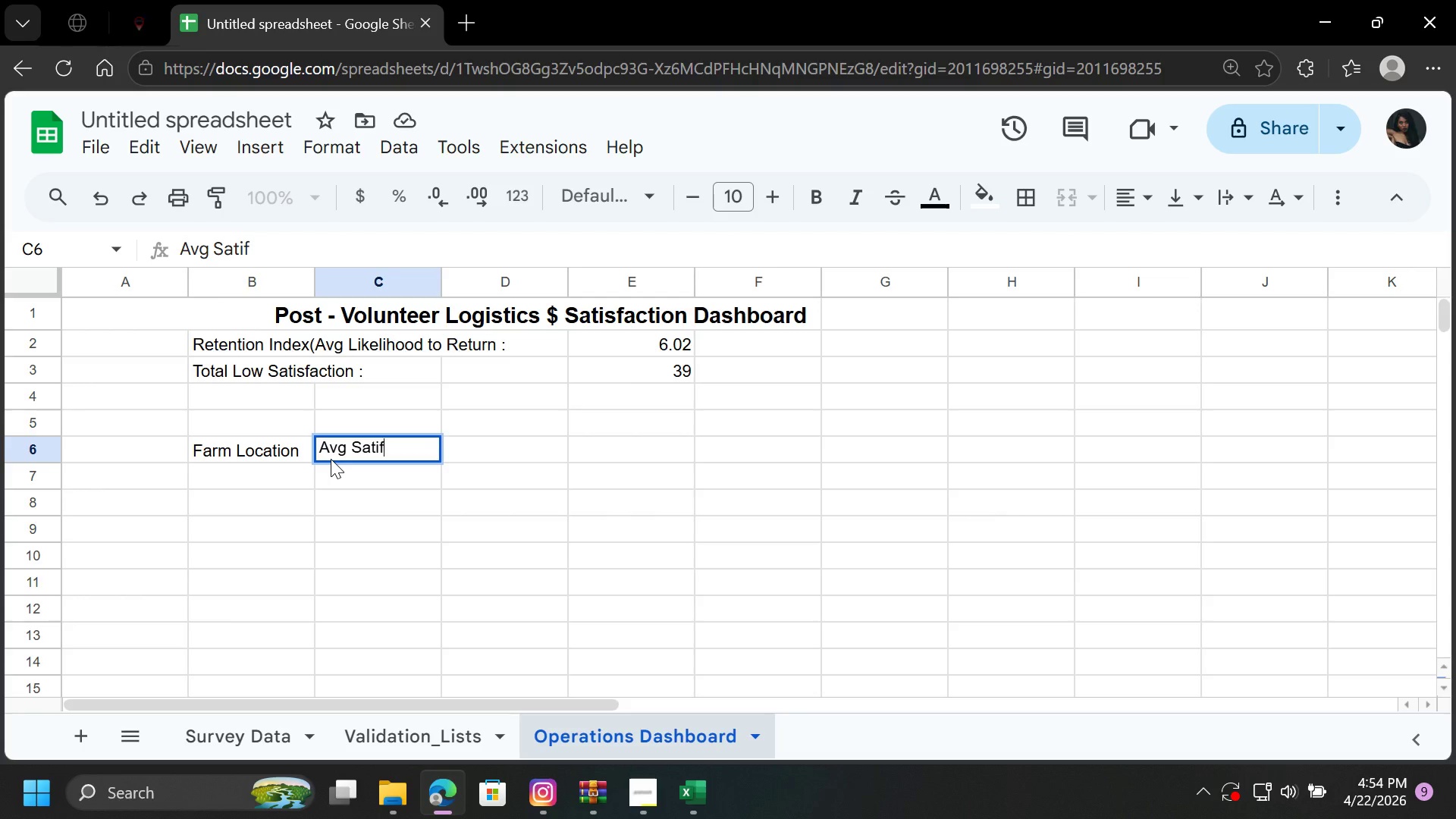 
key(Backspace)
 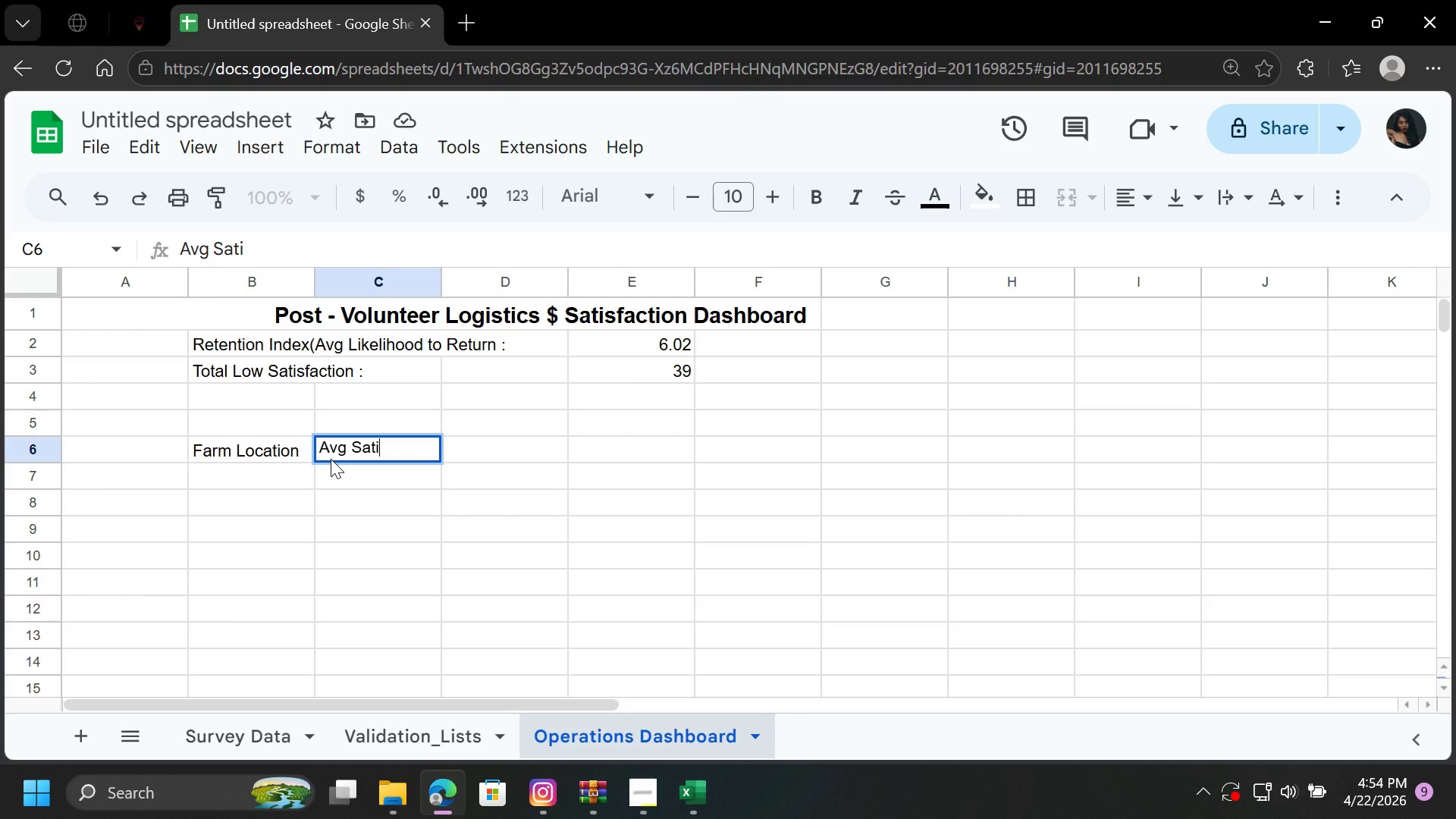 
wait(8.51)
 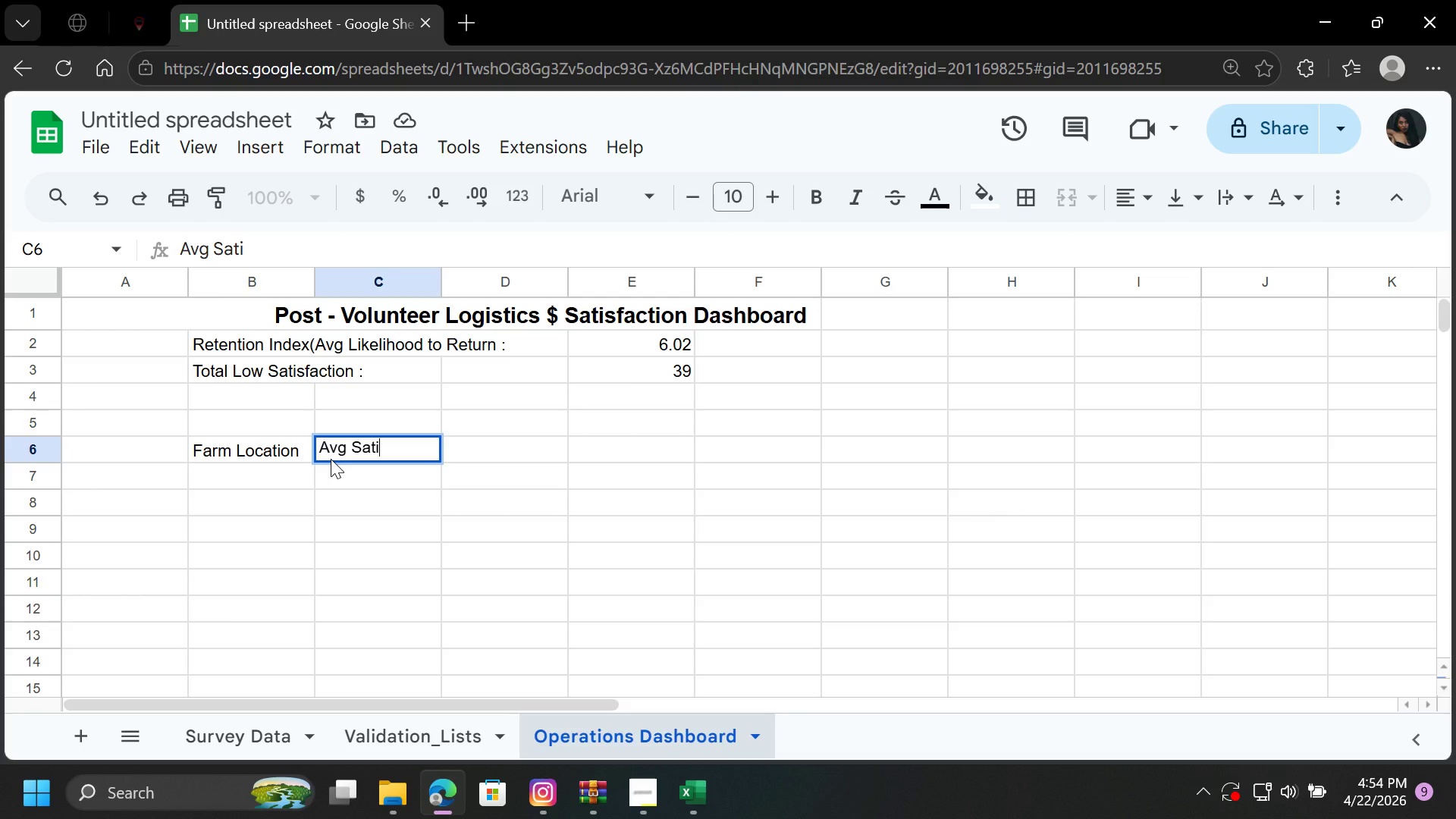 
type(sfaction)
 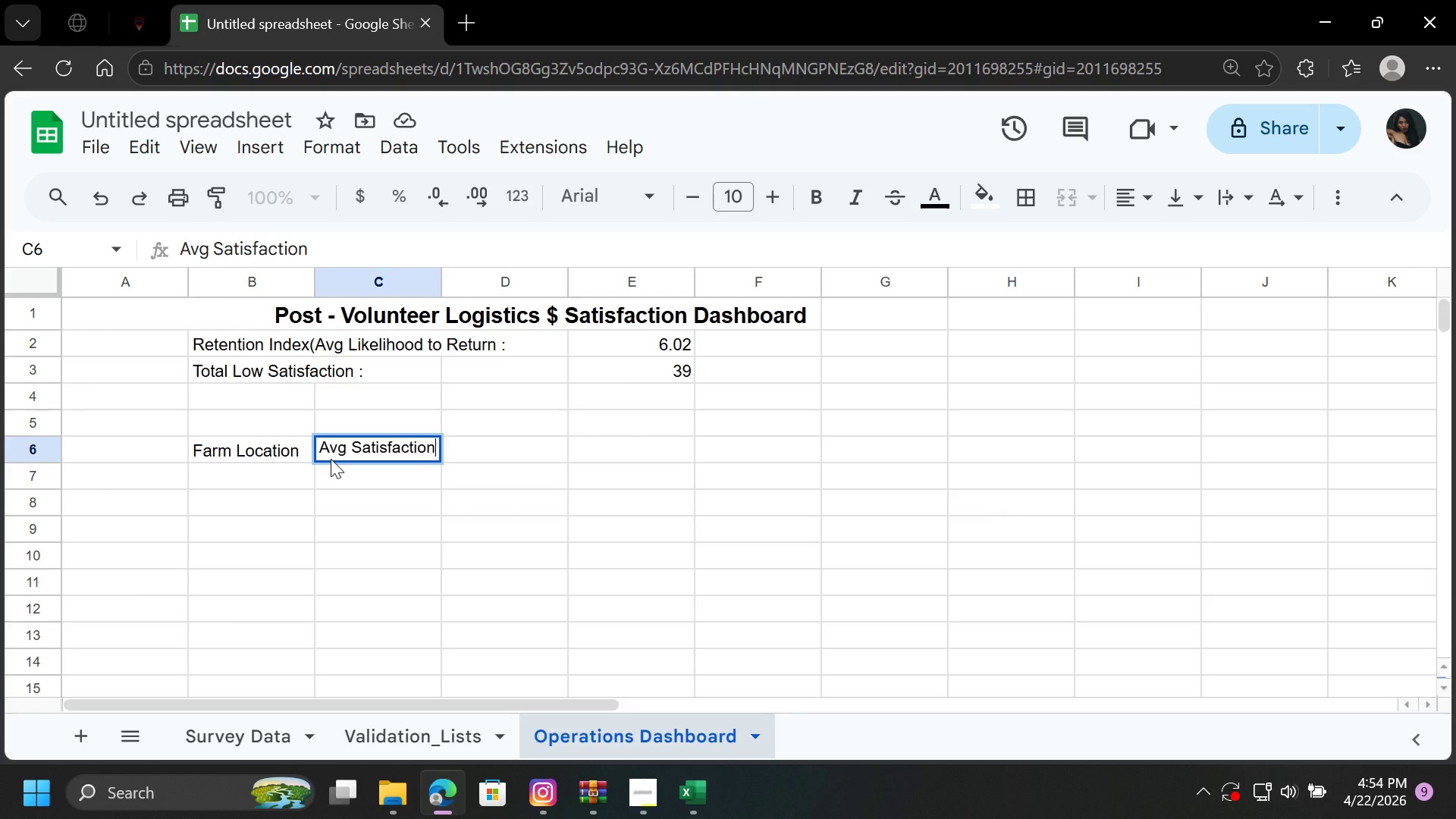 
key(ArrowRight)
 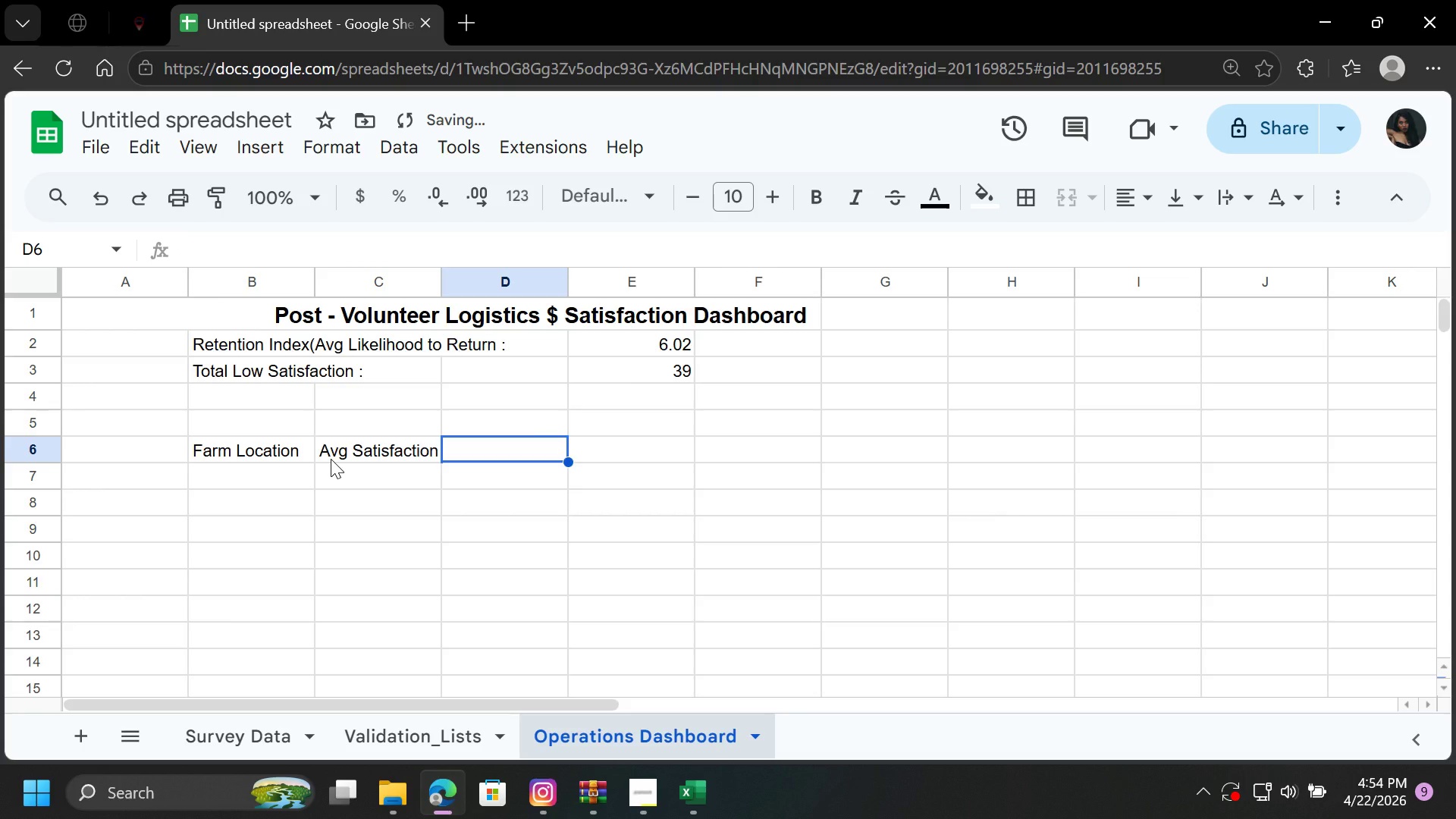 
type(Avg Retention)
 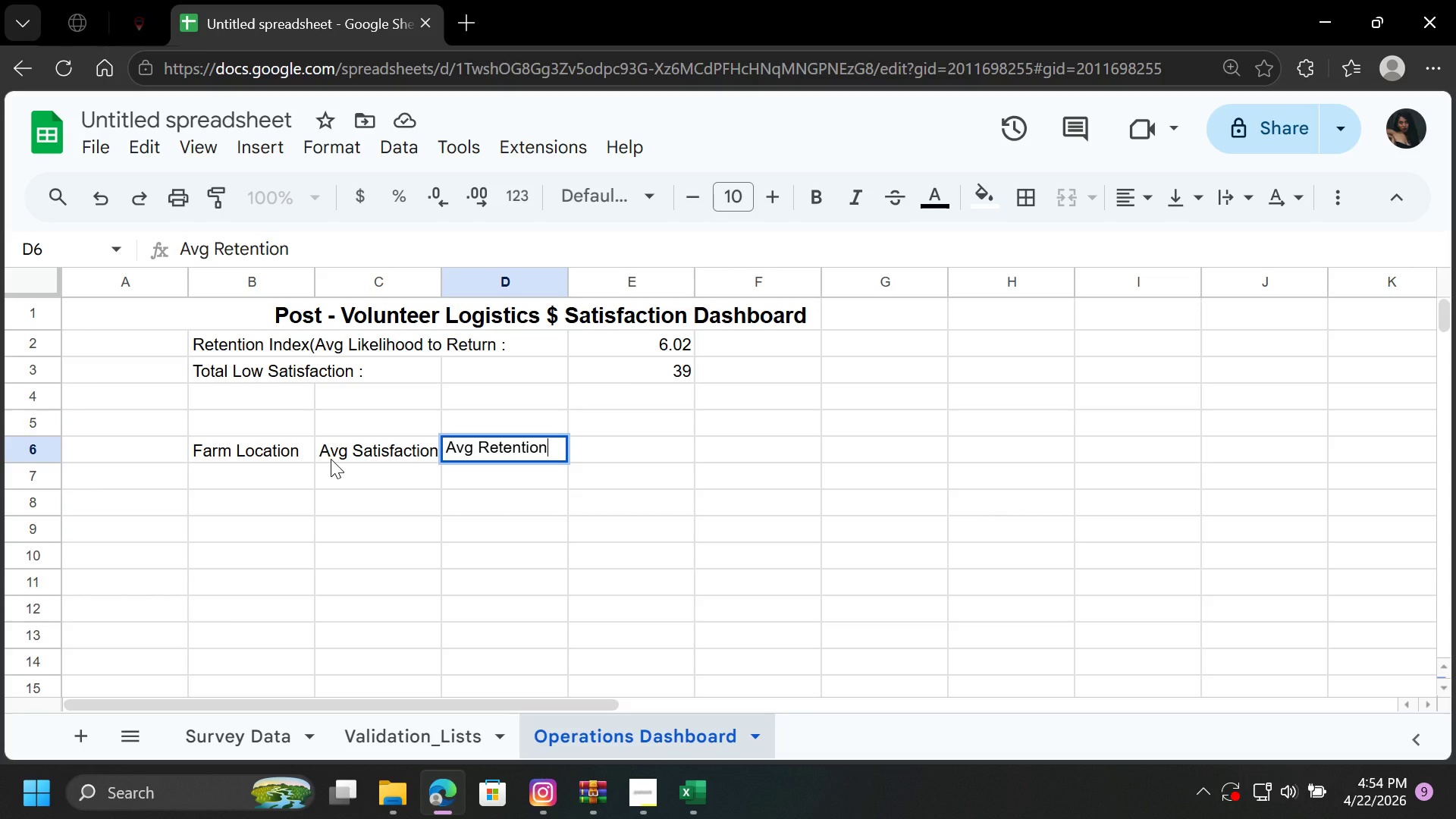 
wait(10.64)
 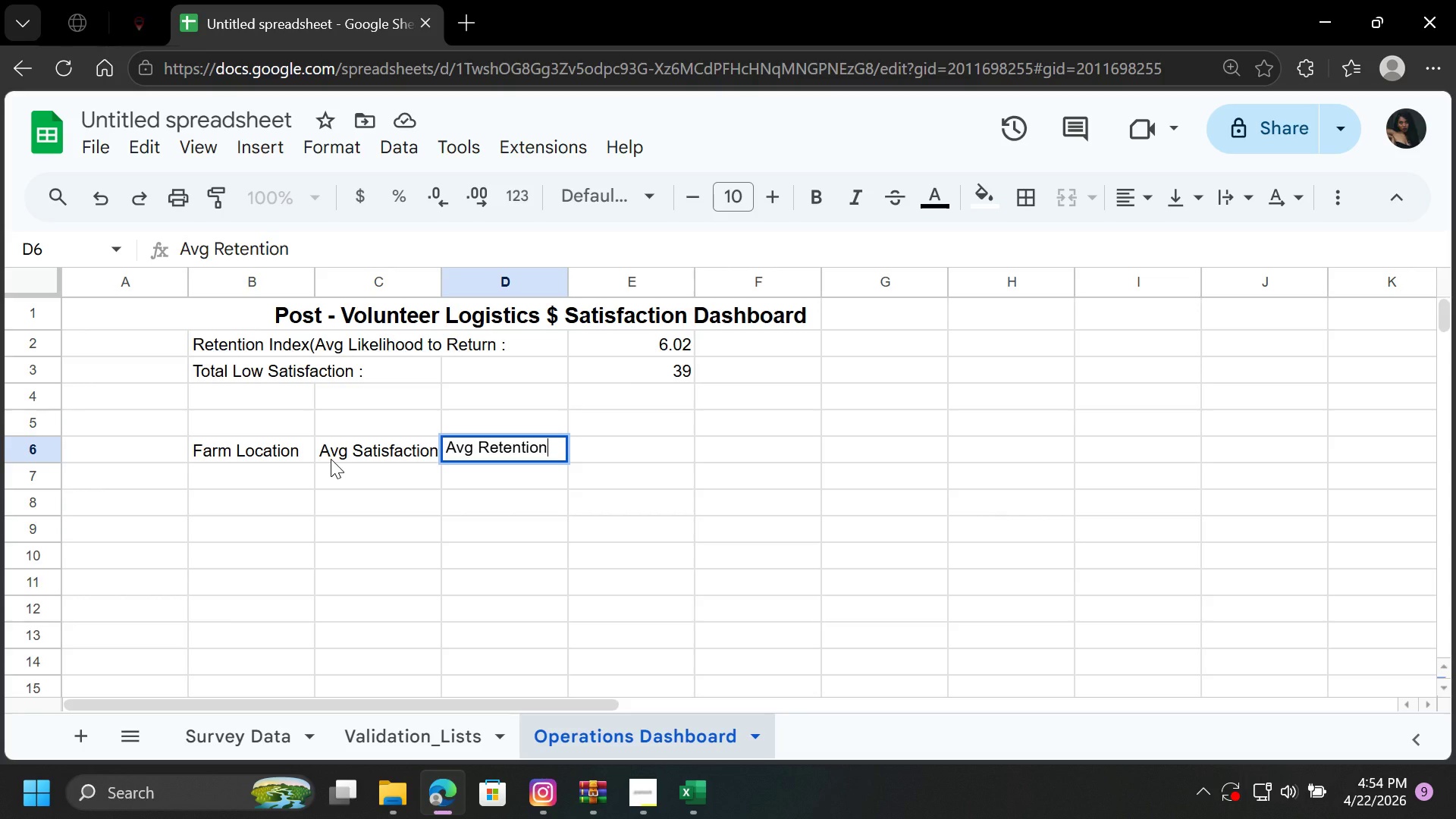 
left_click([279, 478])
 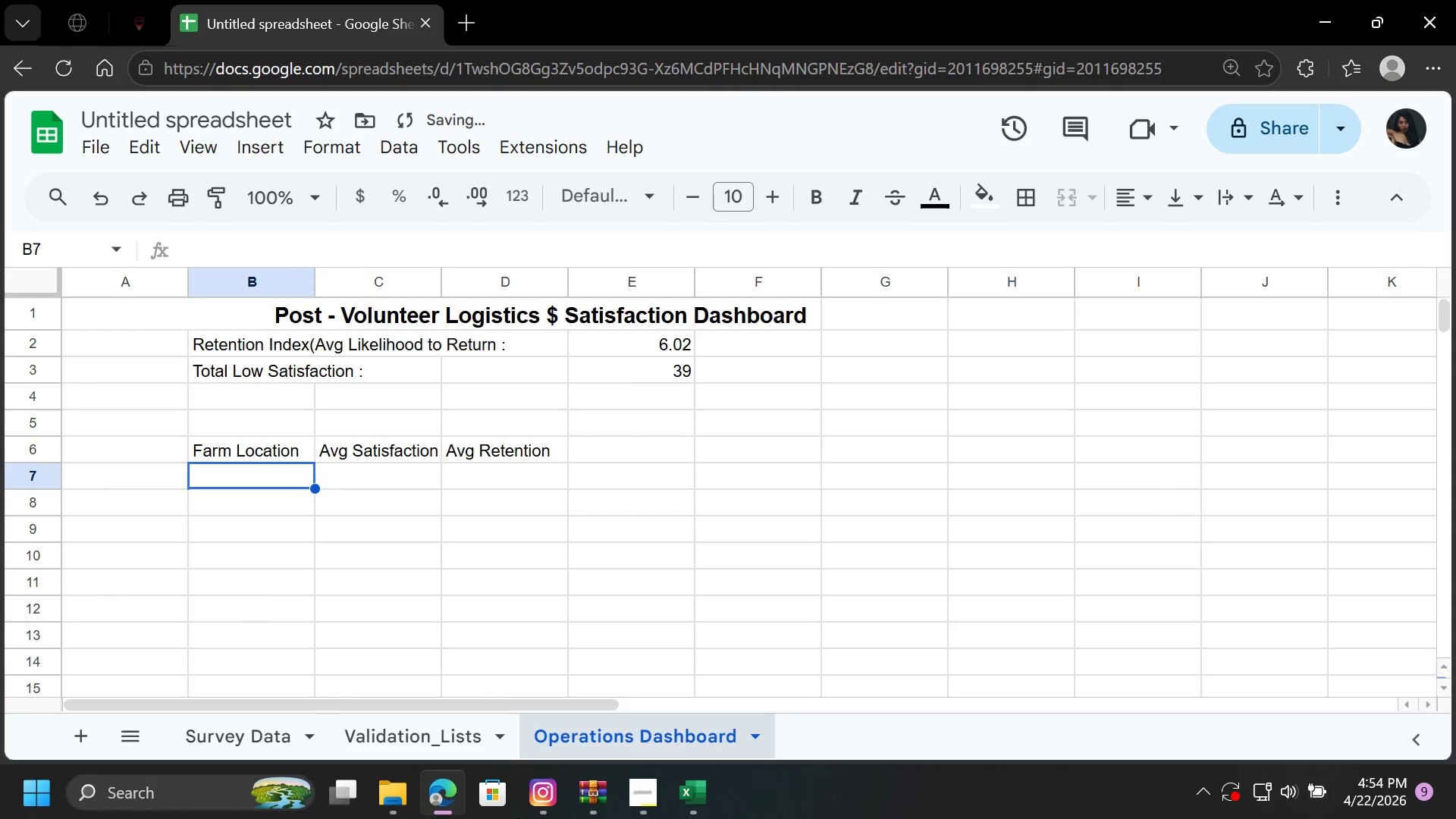 
left_click([415, 728])
 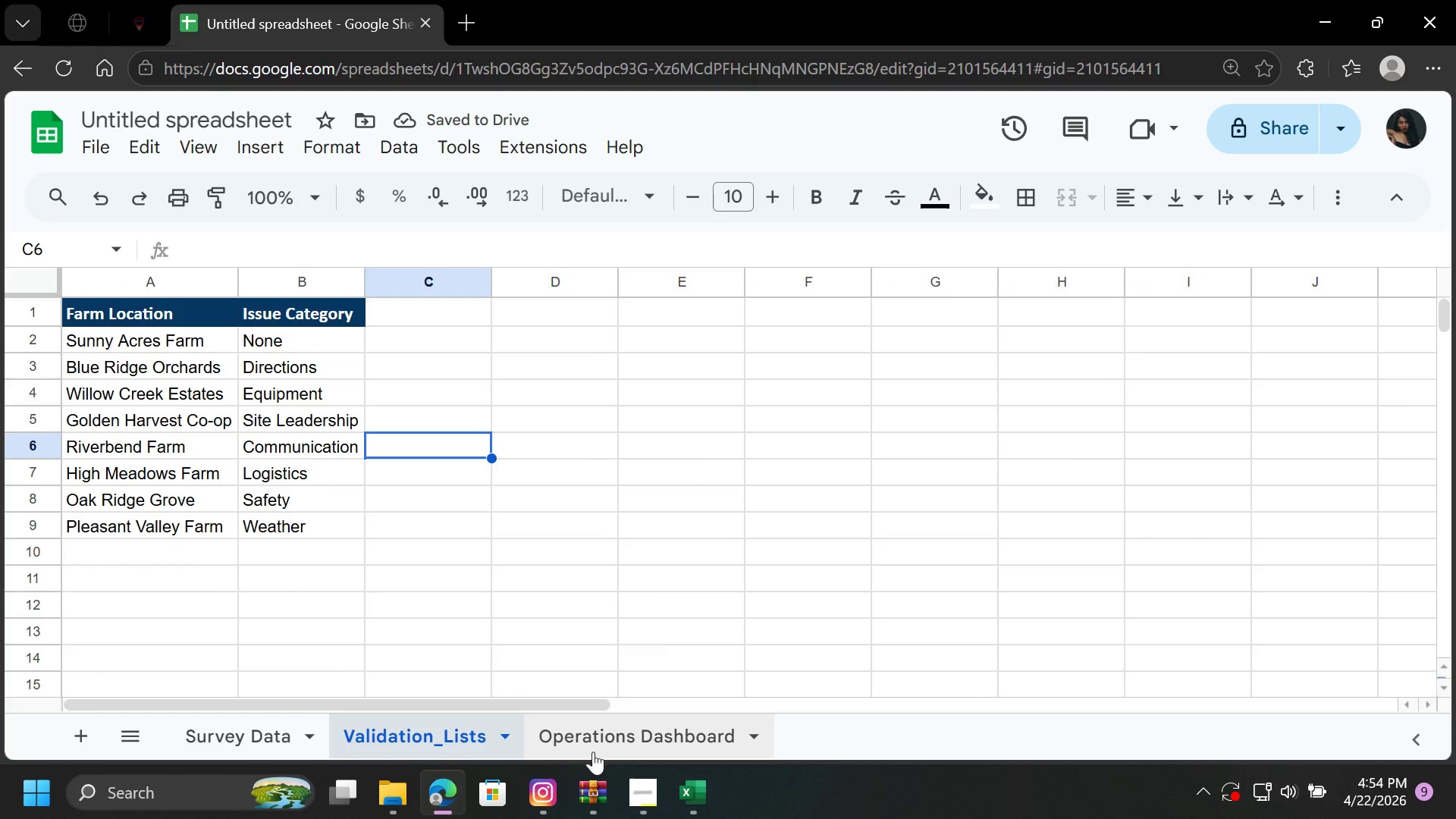 
left_click([606, 741])
 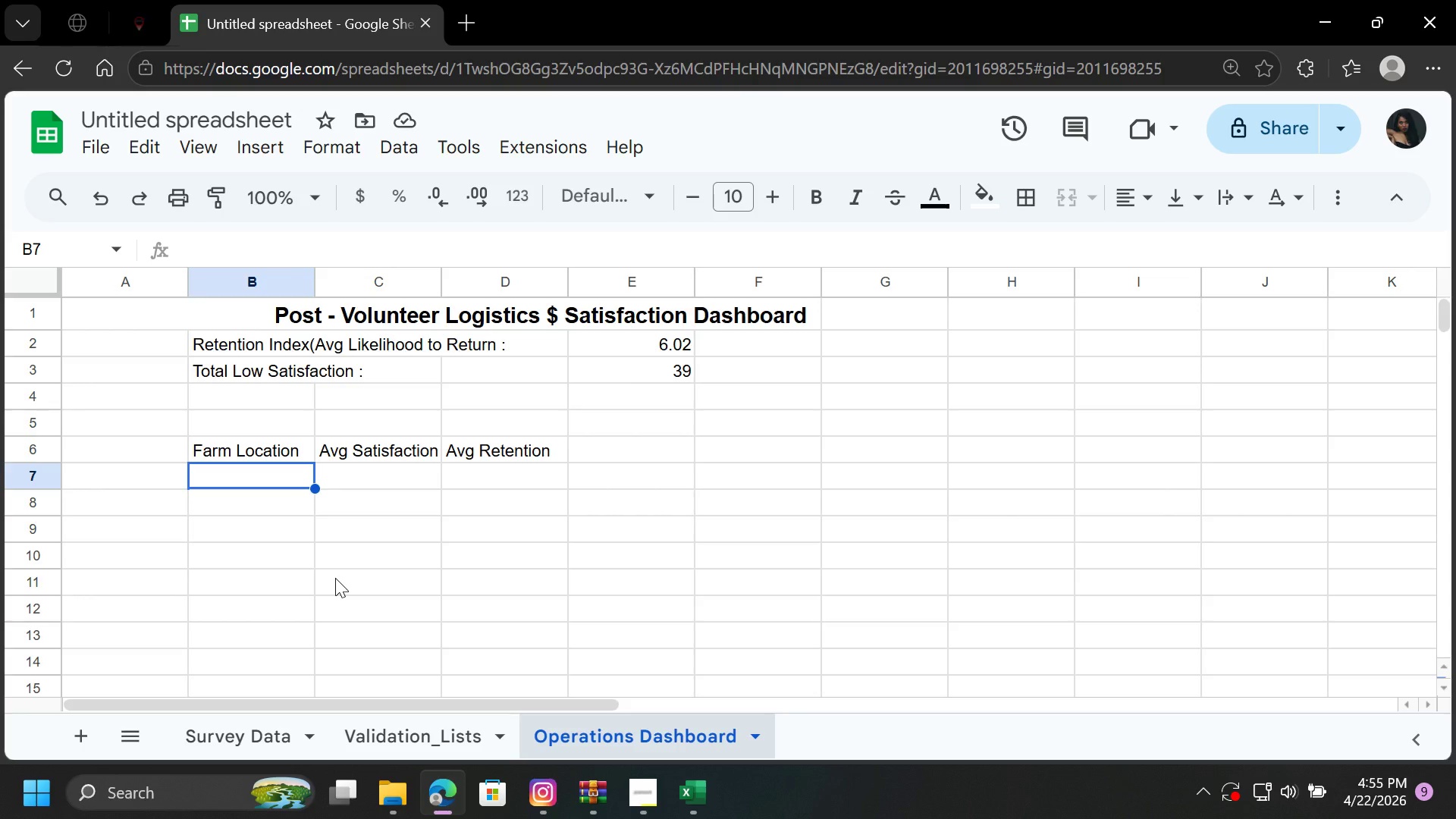 
wait(16.81)
 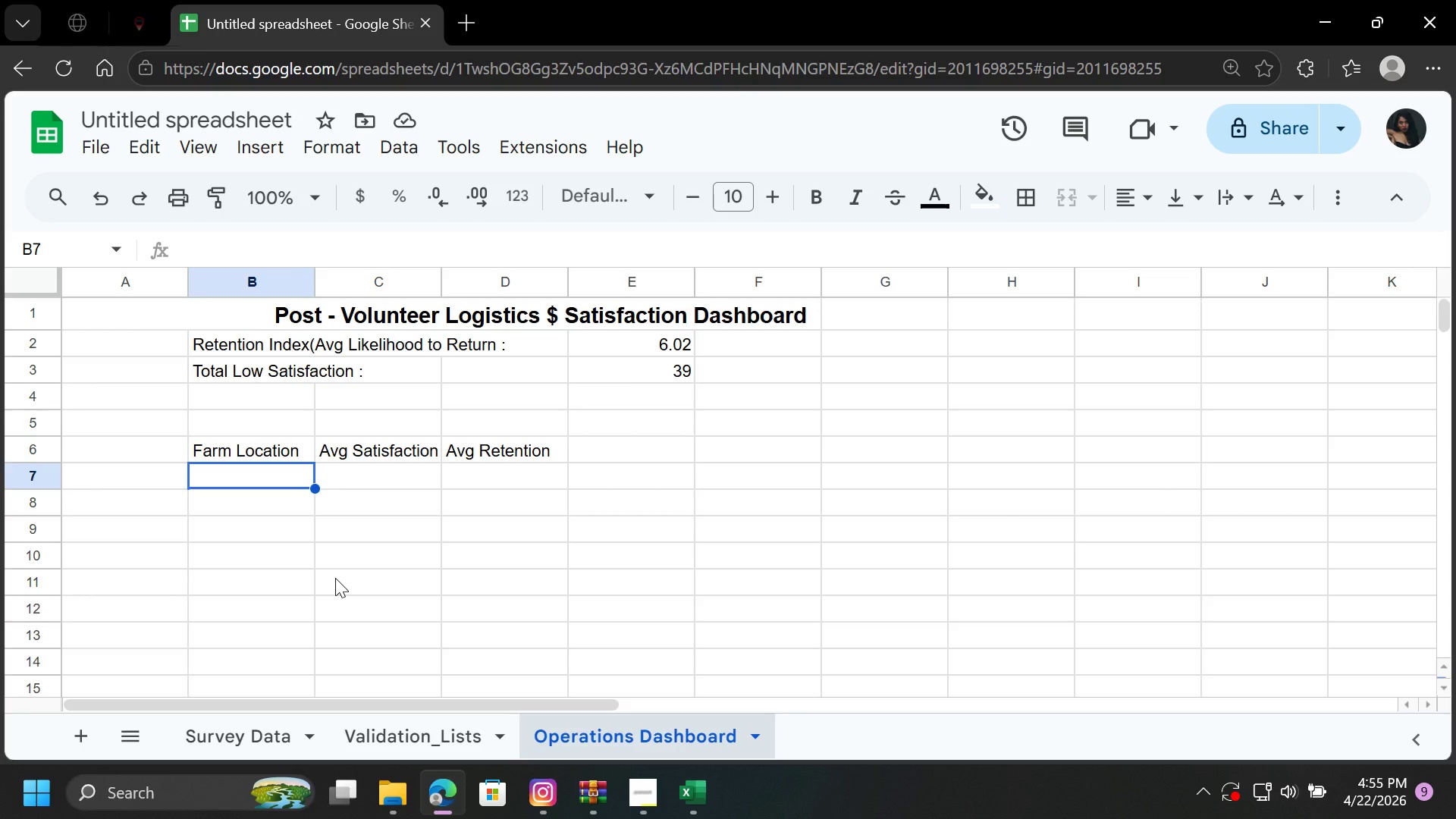 
double_click([245, 475])
 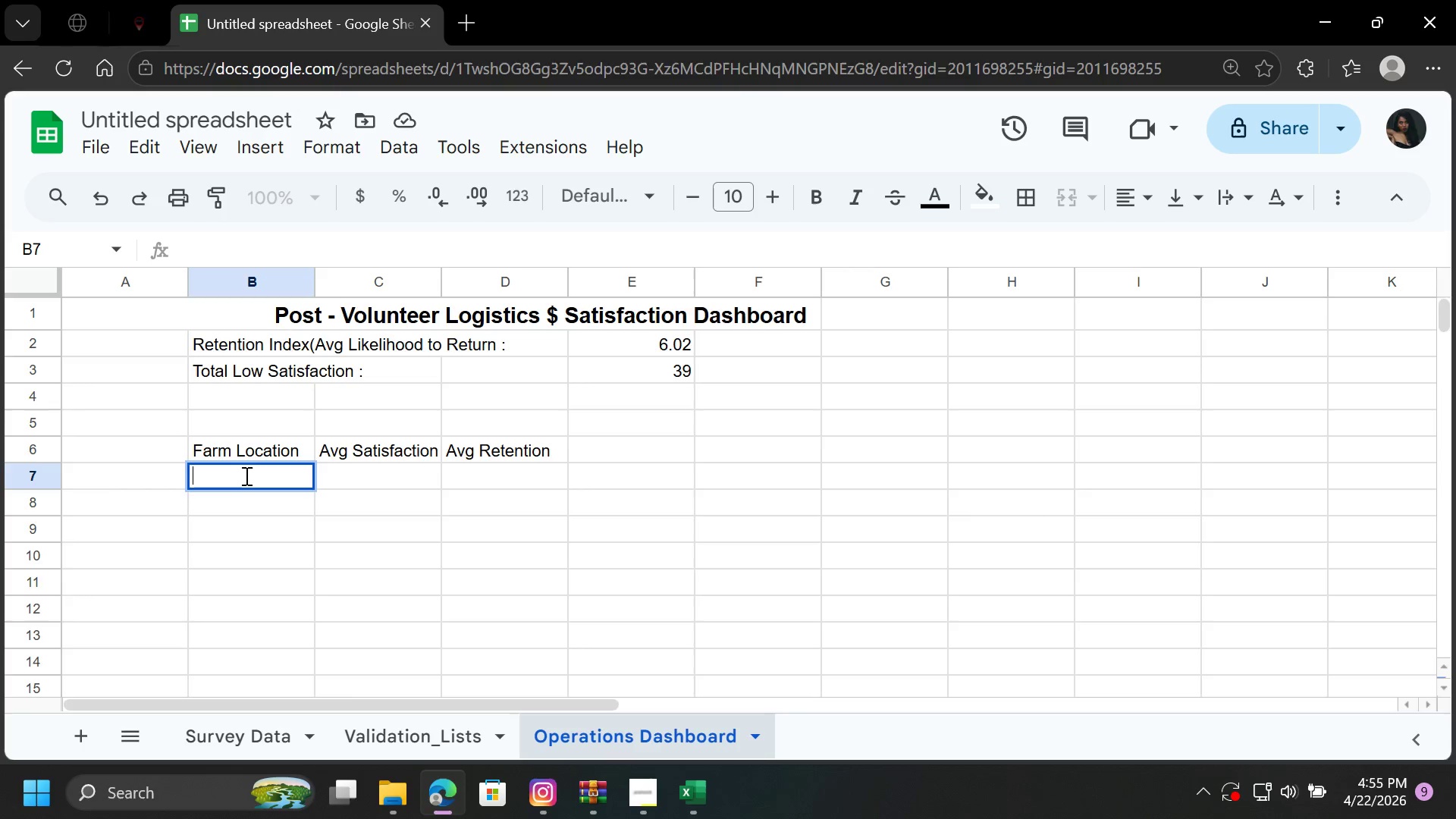 
type(Blue Ridge Orchards)
 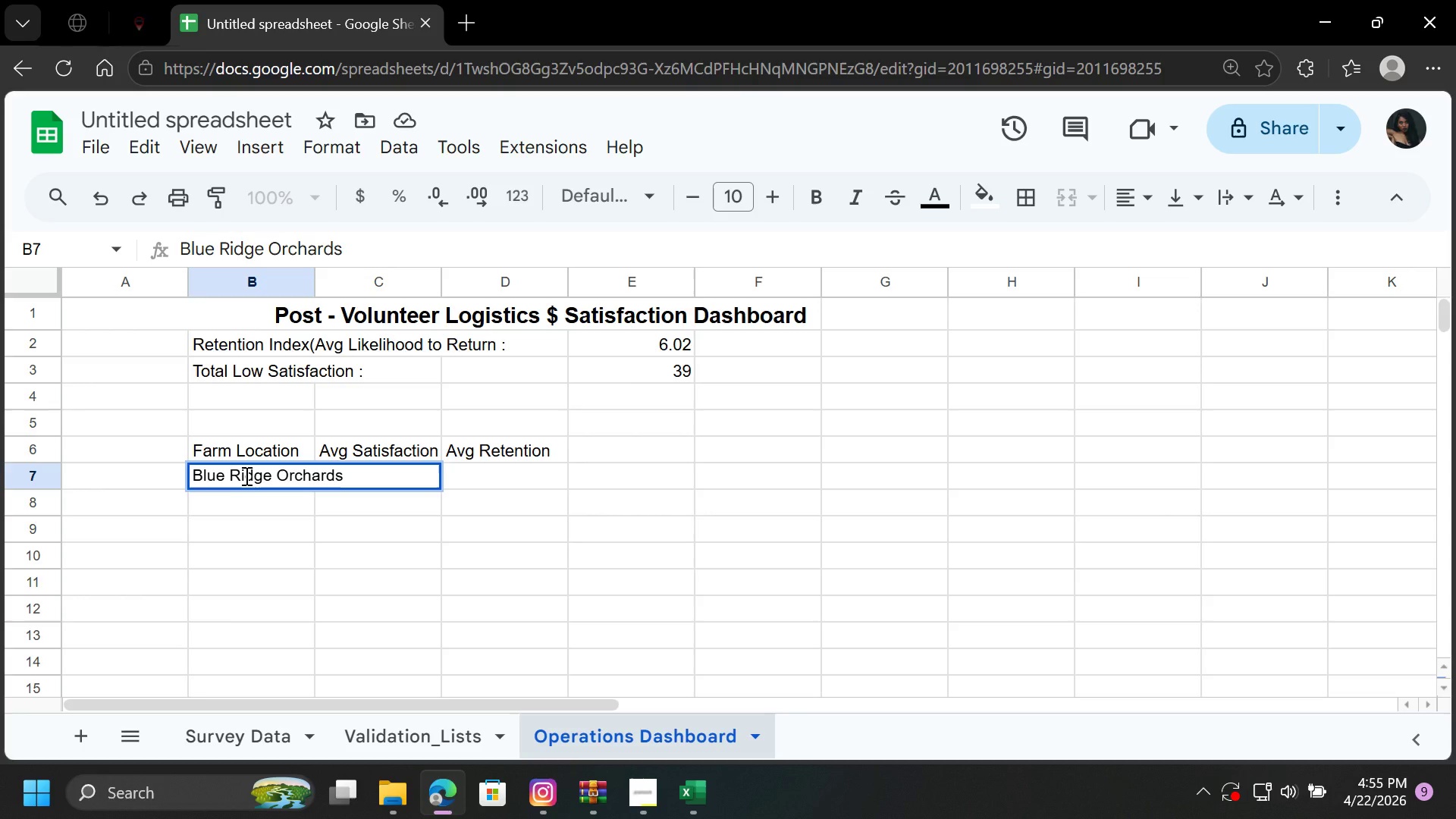 
key(ArrowDown)
 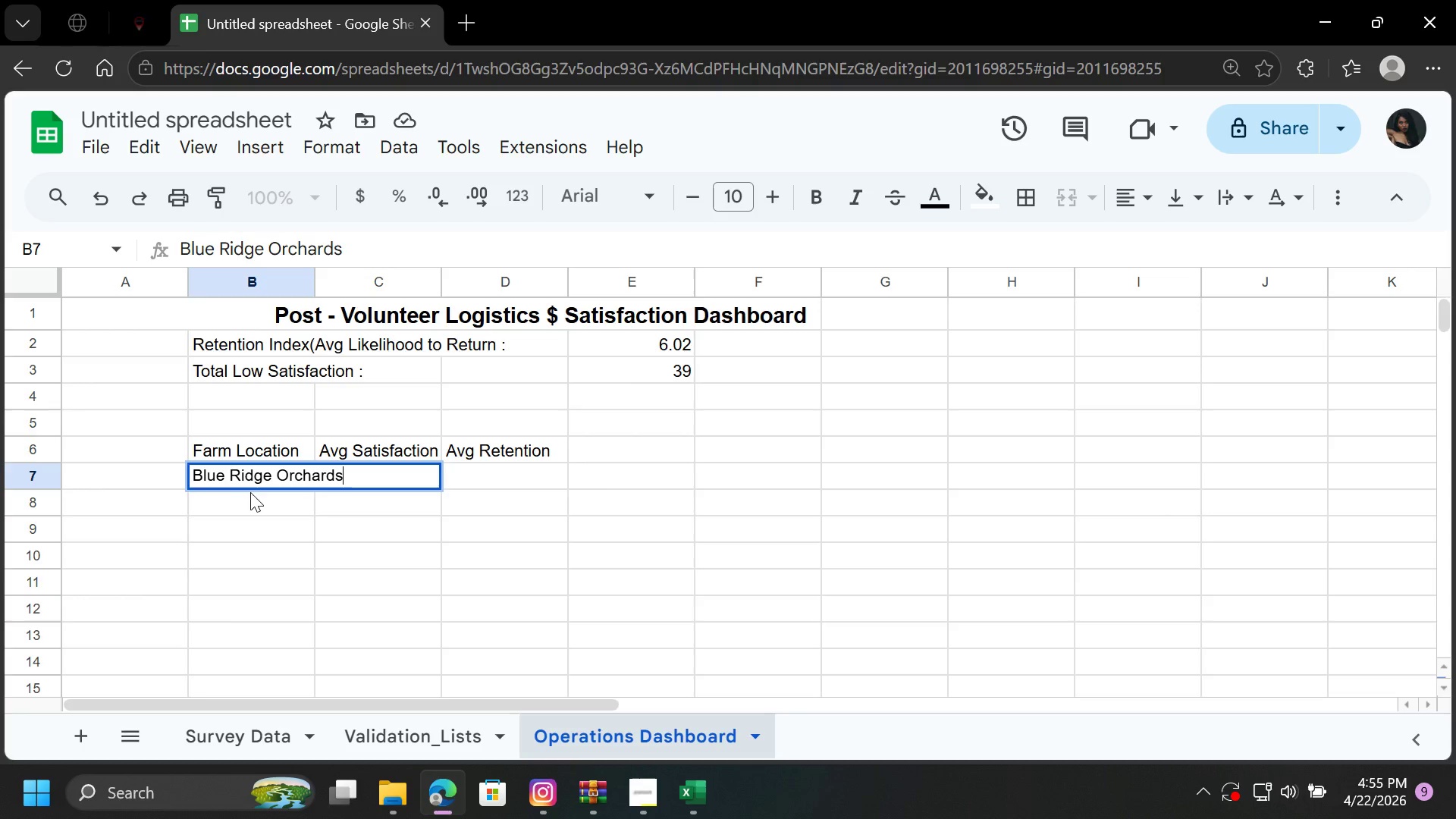 
left_click([250, 497])
 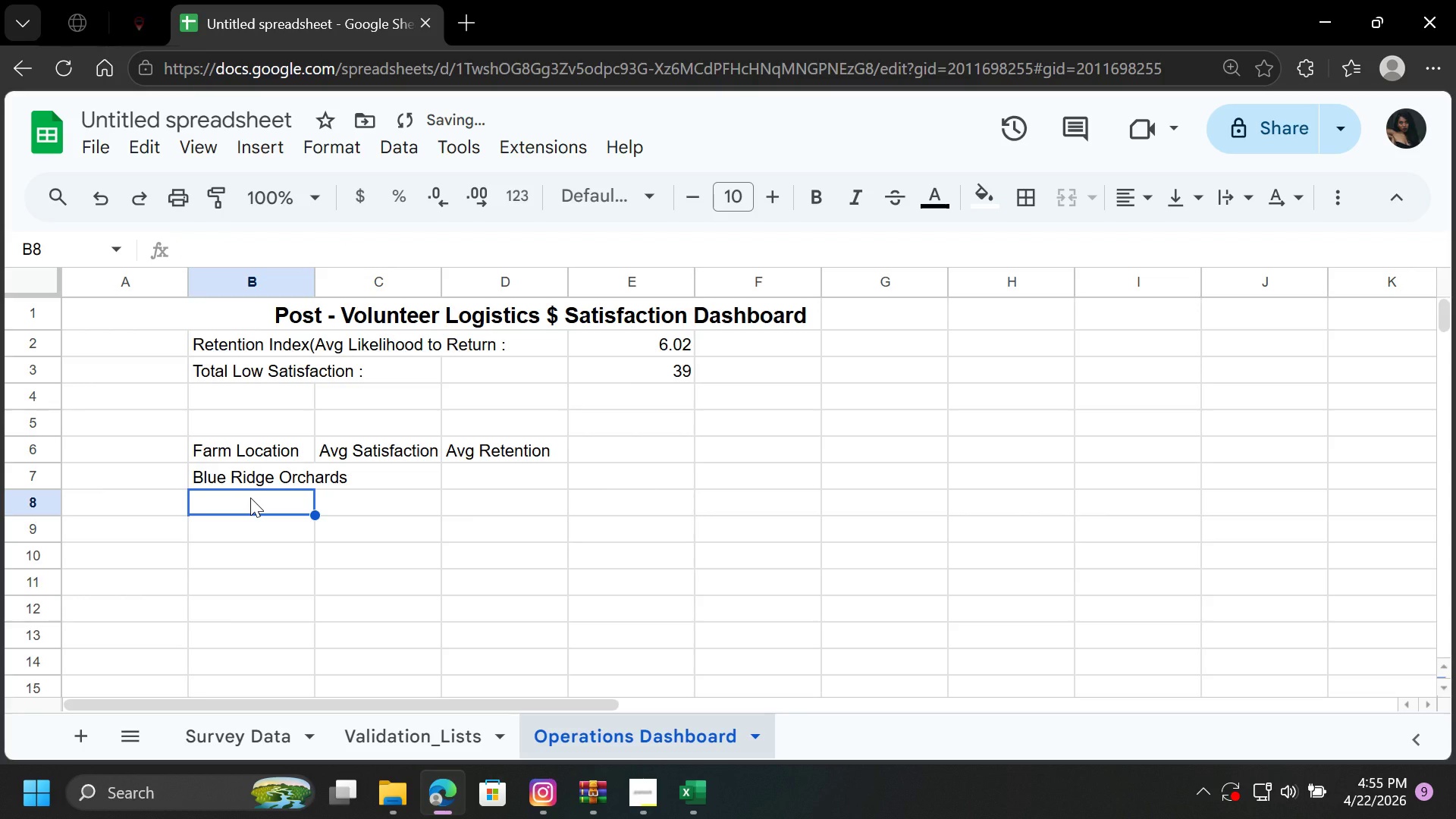 
type(Golden Harvest Co-op)
 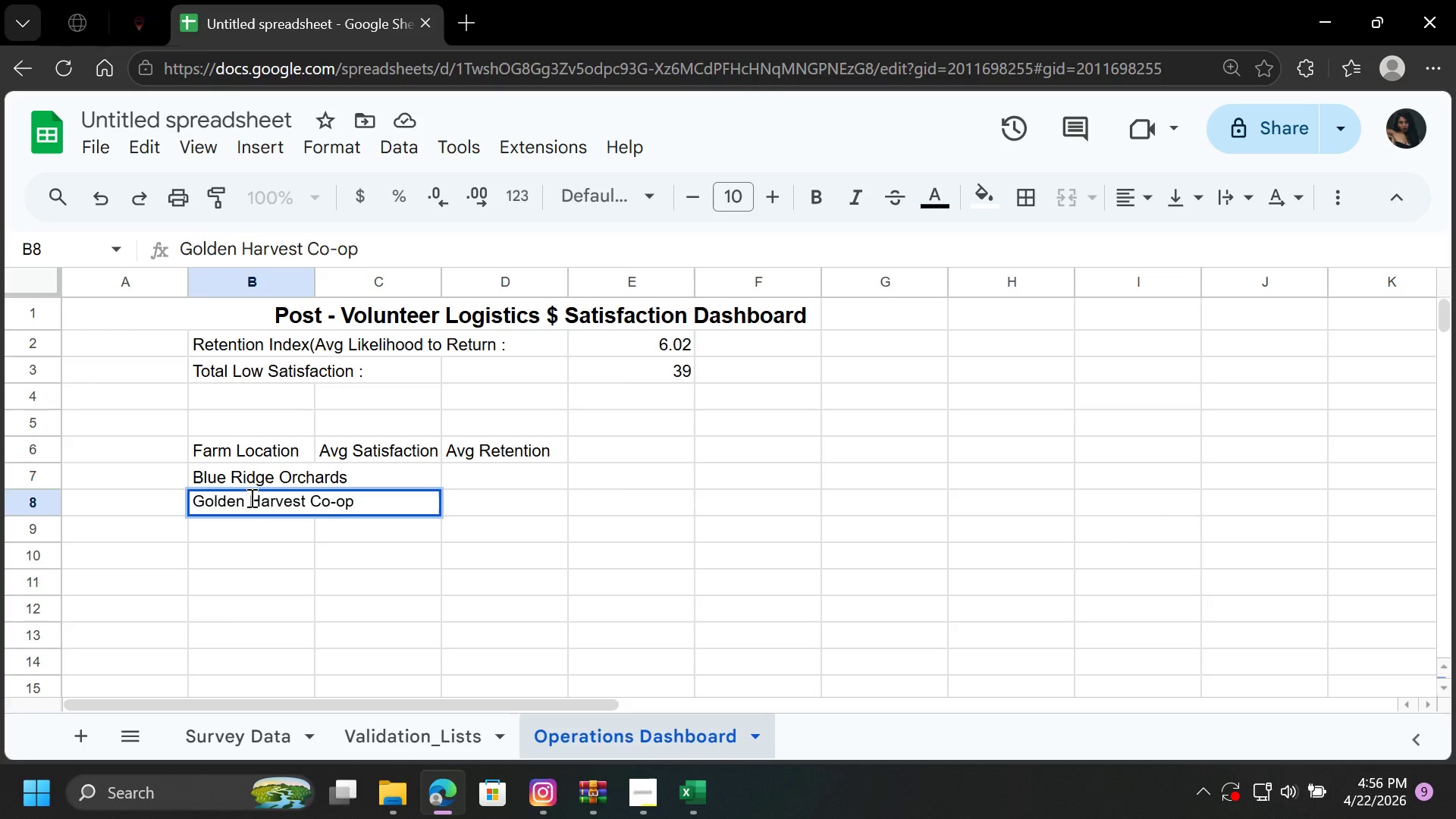 
key(ArrowDown)
 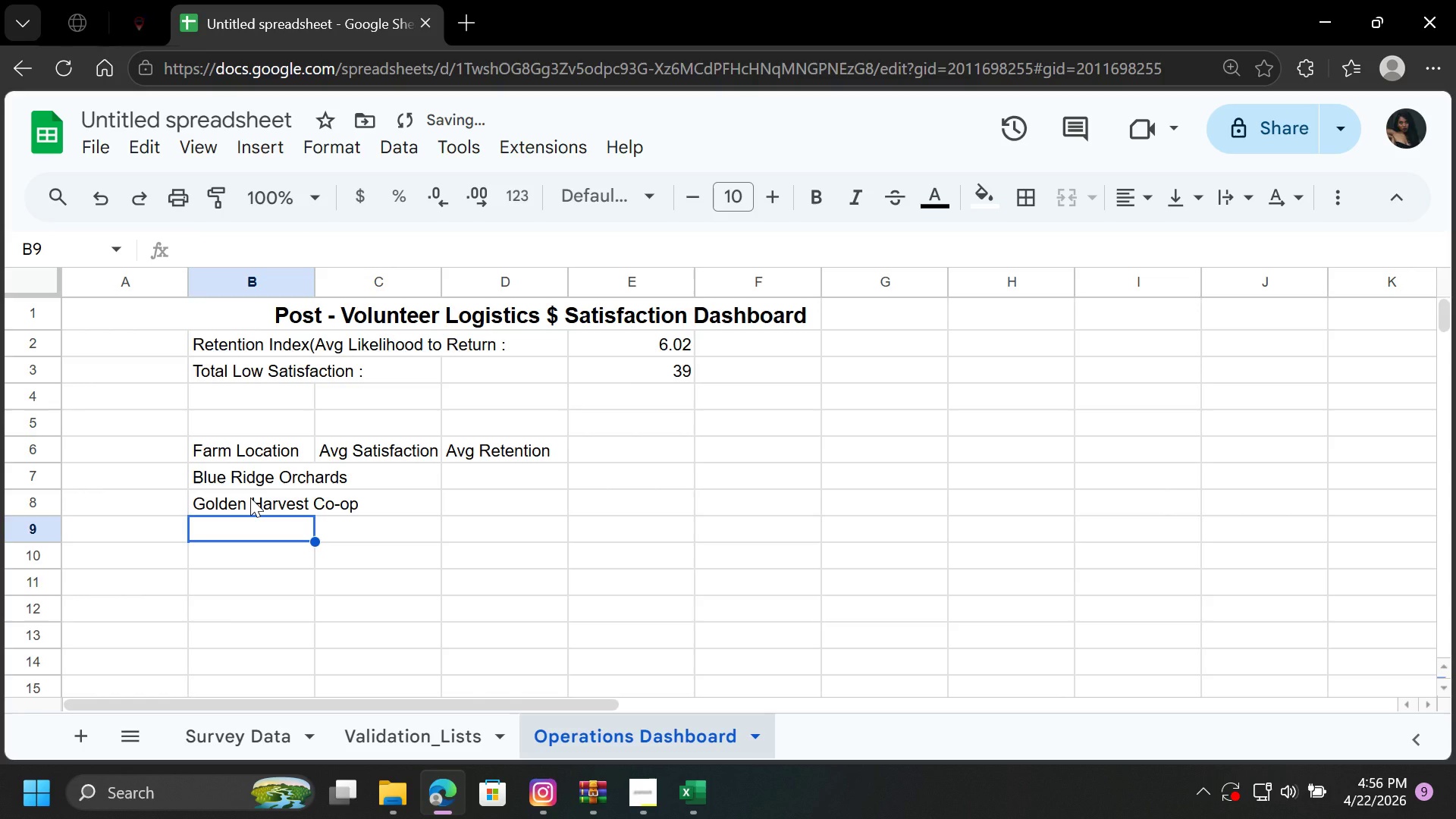 
type(High Mes)
key(Backspace)
type(adows Farm)
 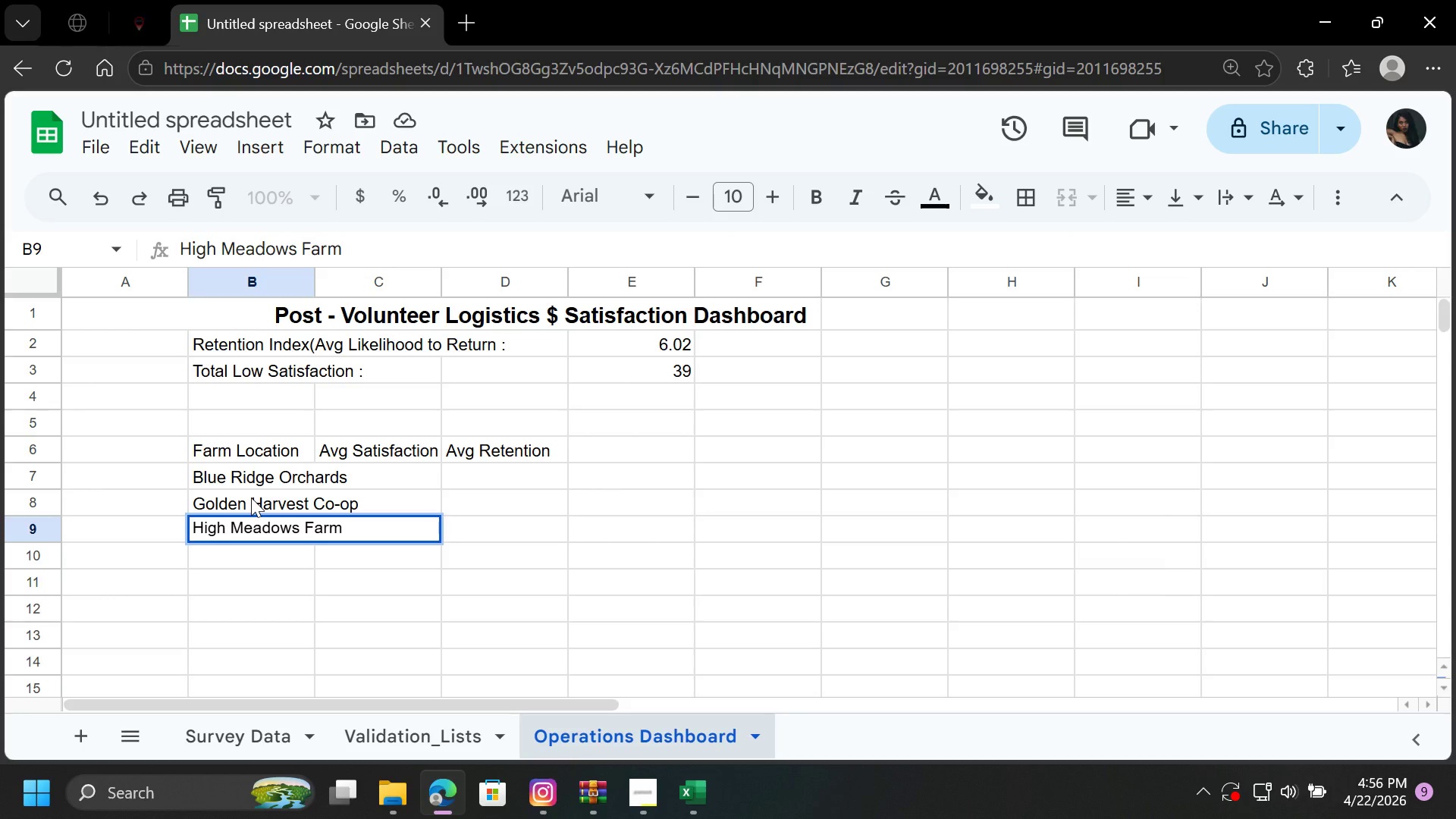 
key(ArrowDown)
 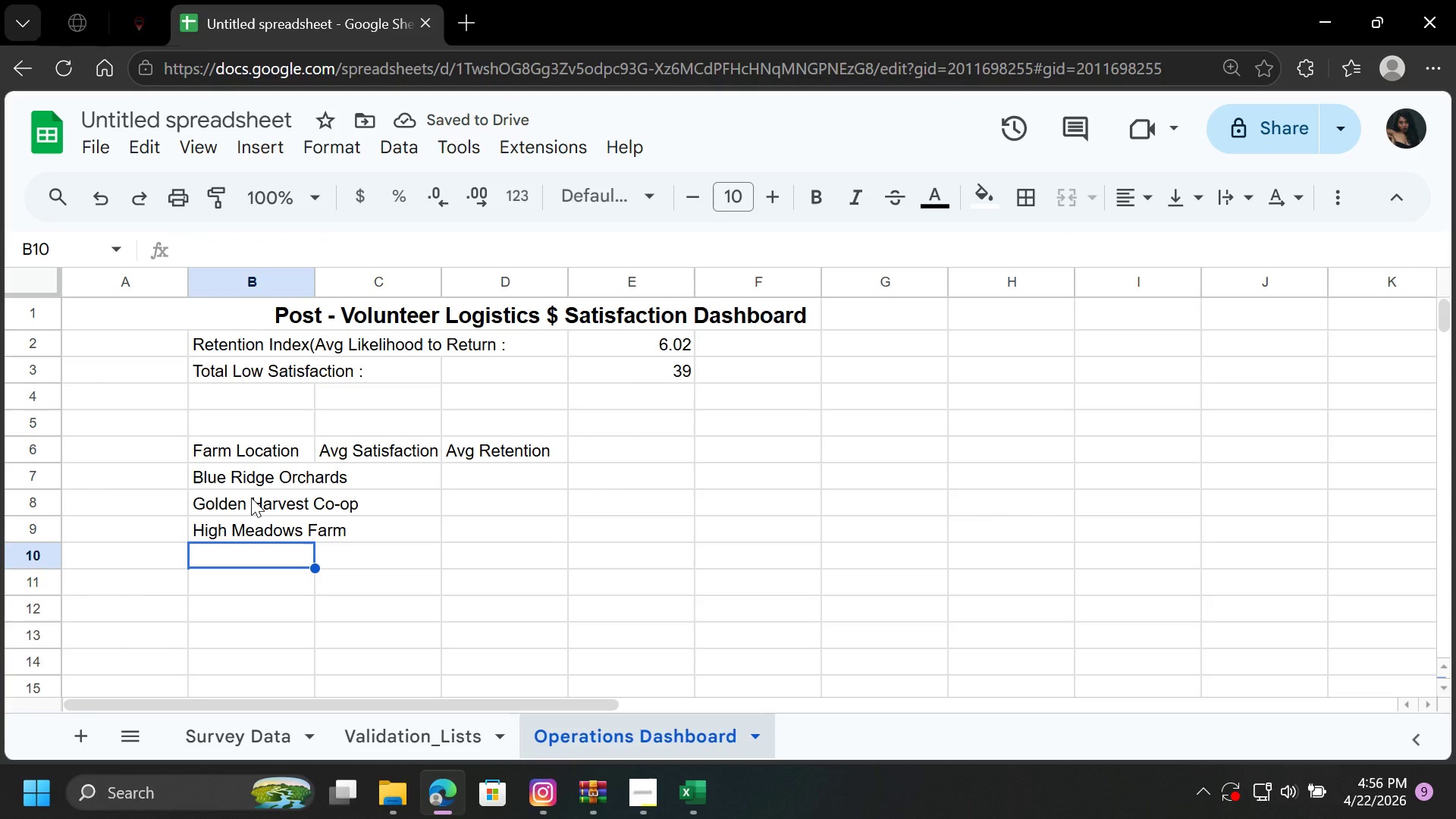 
type(Oak Ridge Grove)
 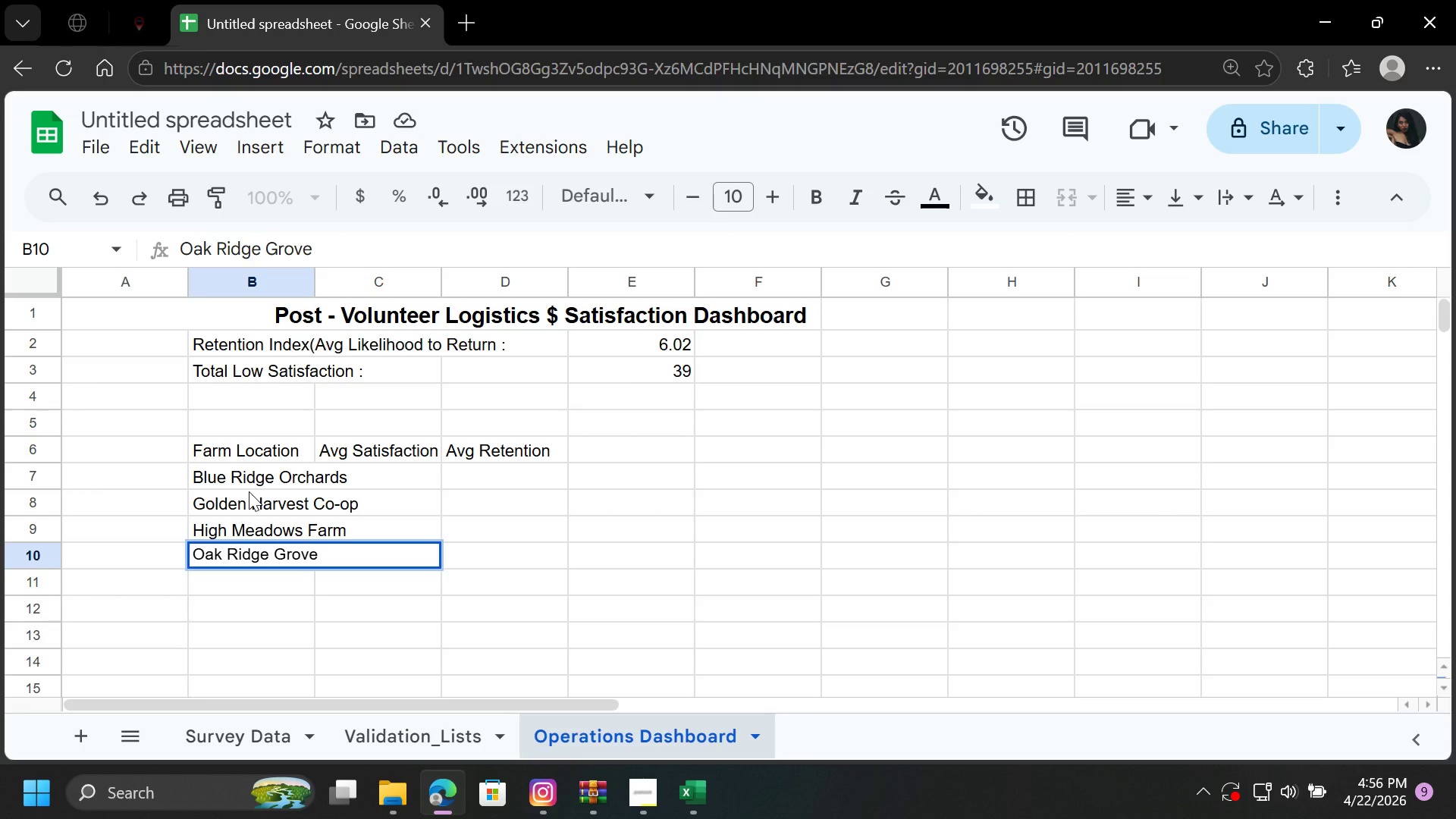 
key(ArrowDown)
 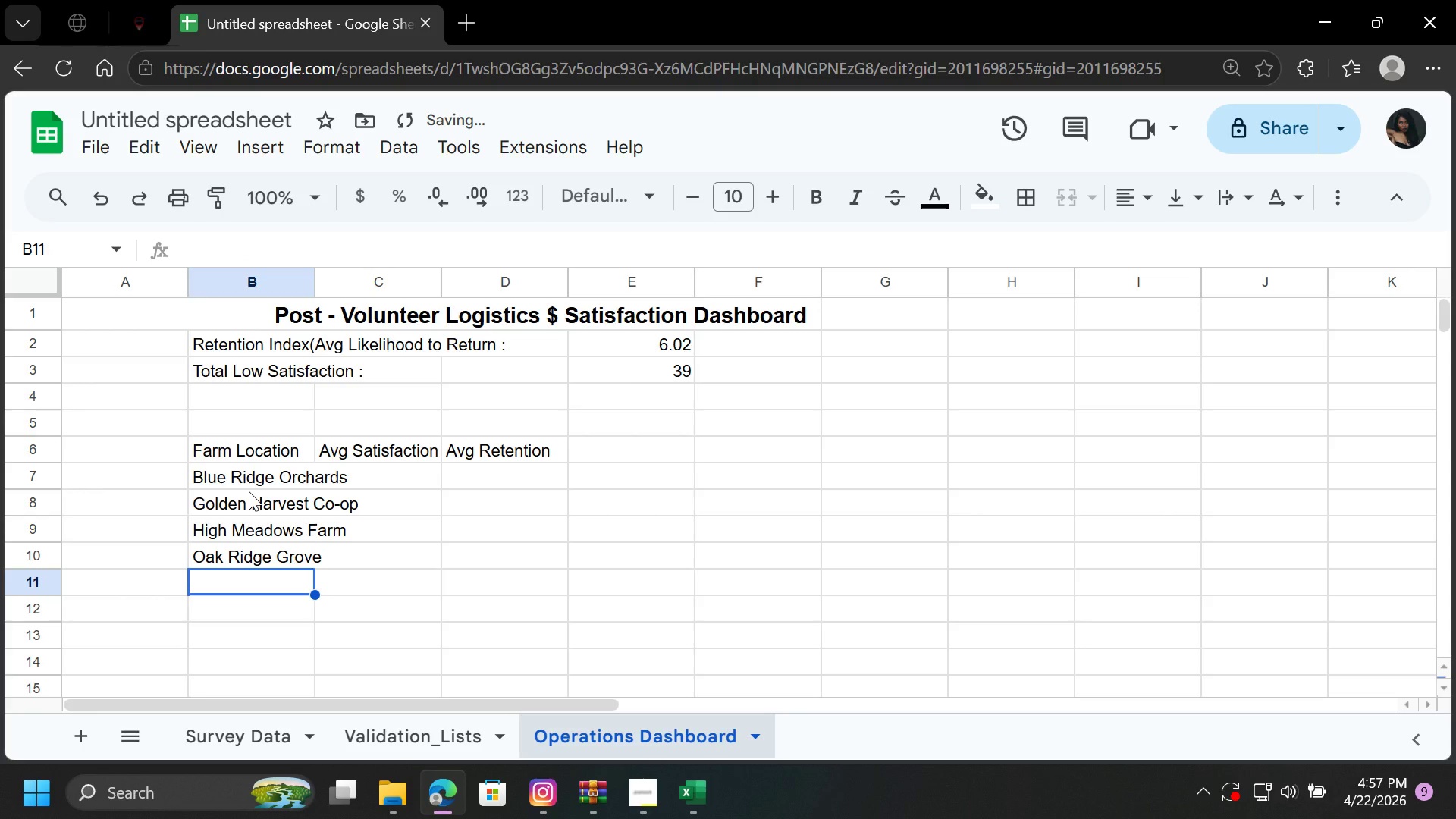 
type(Pleas)
 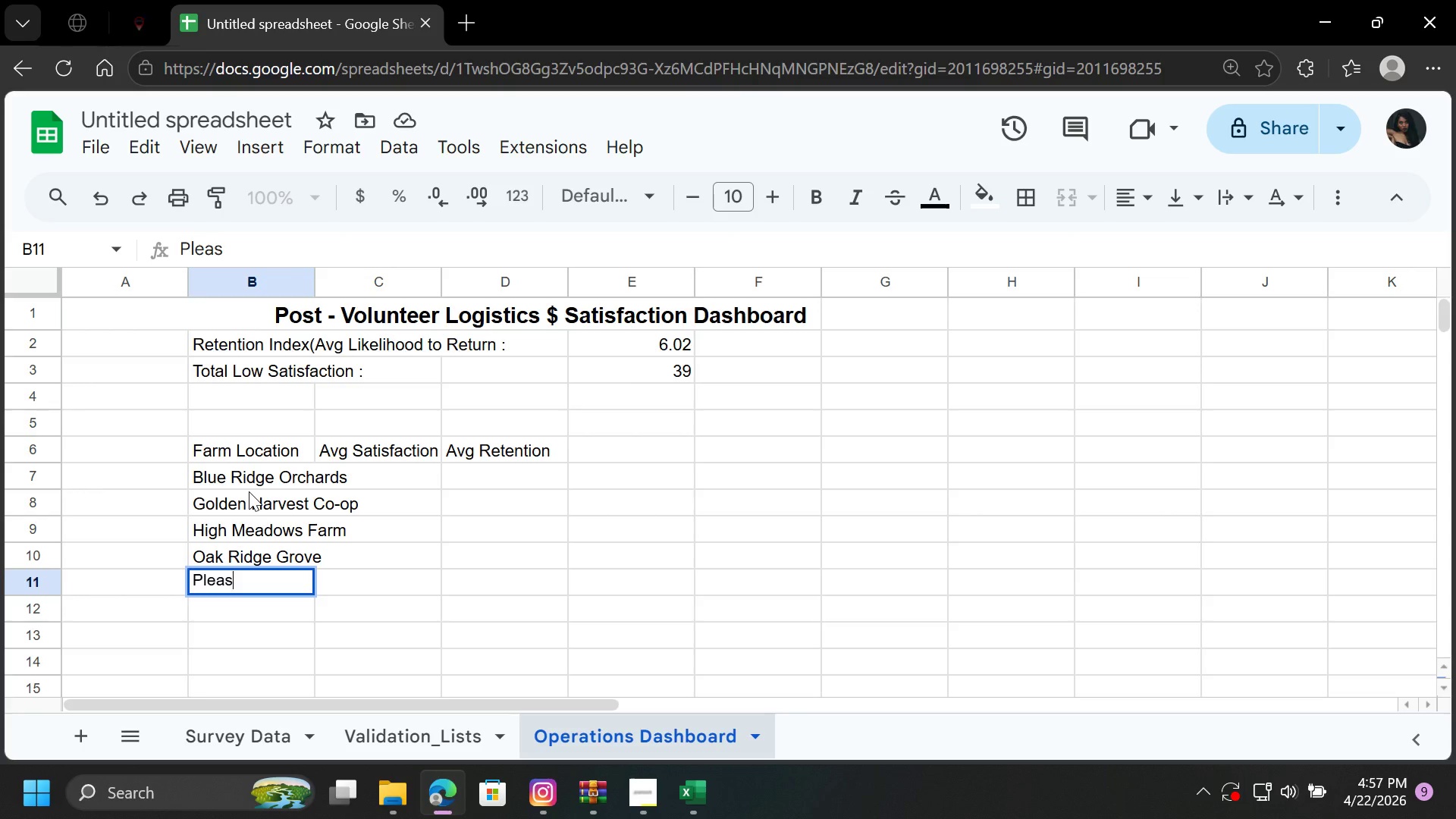 
type(ant Valley FA)
key(Backspace)
type(arm)
 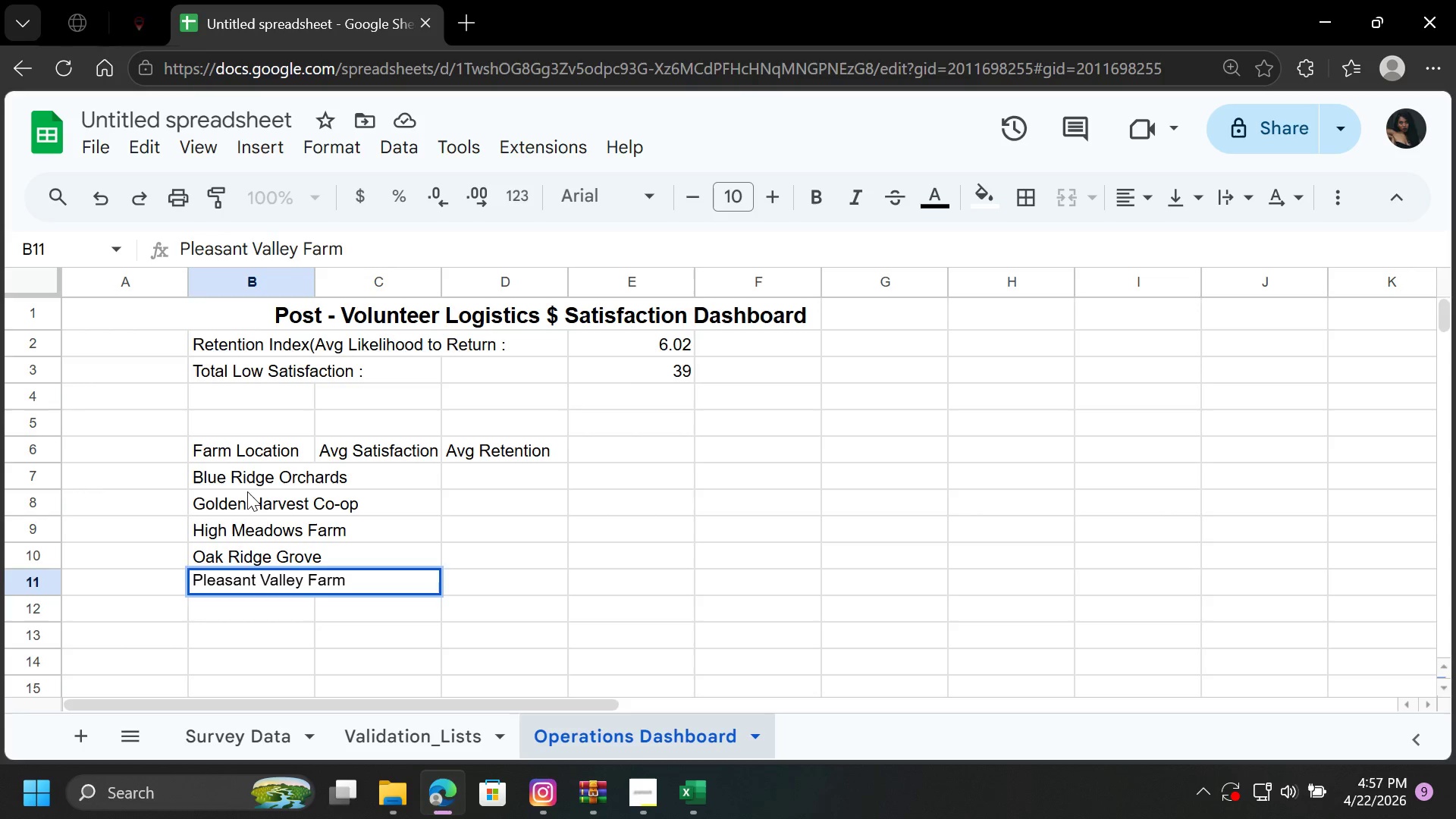 
key(ArrowDown)
 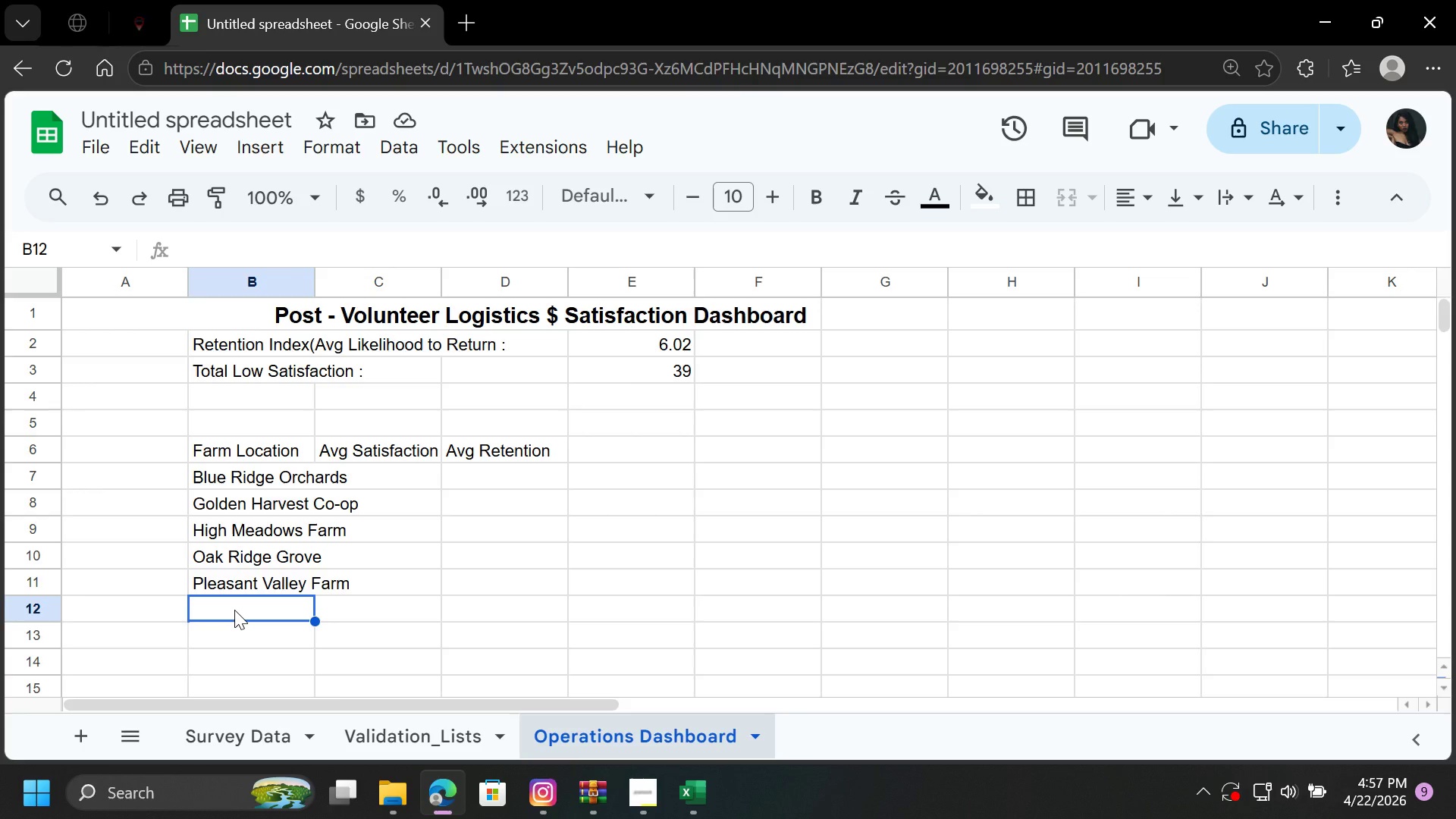 
wait(11.81)
 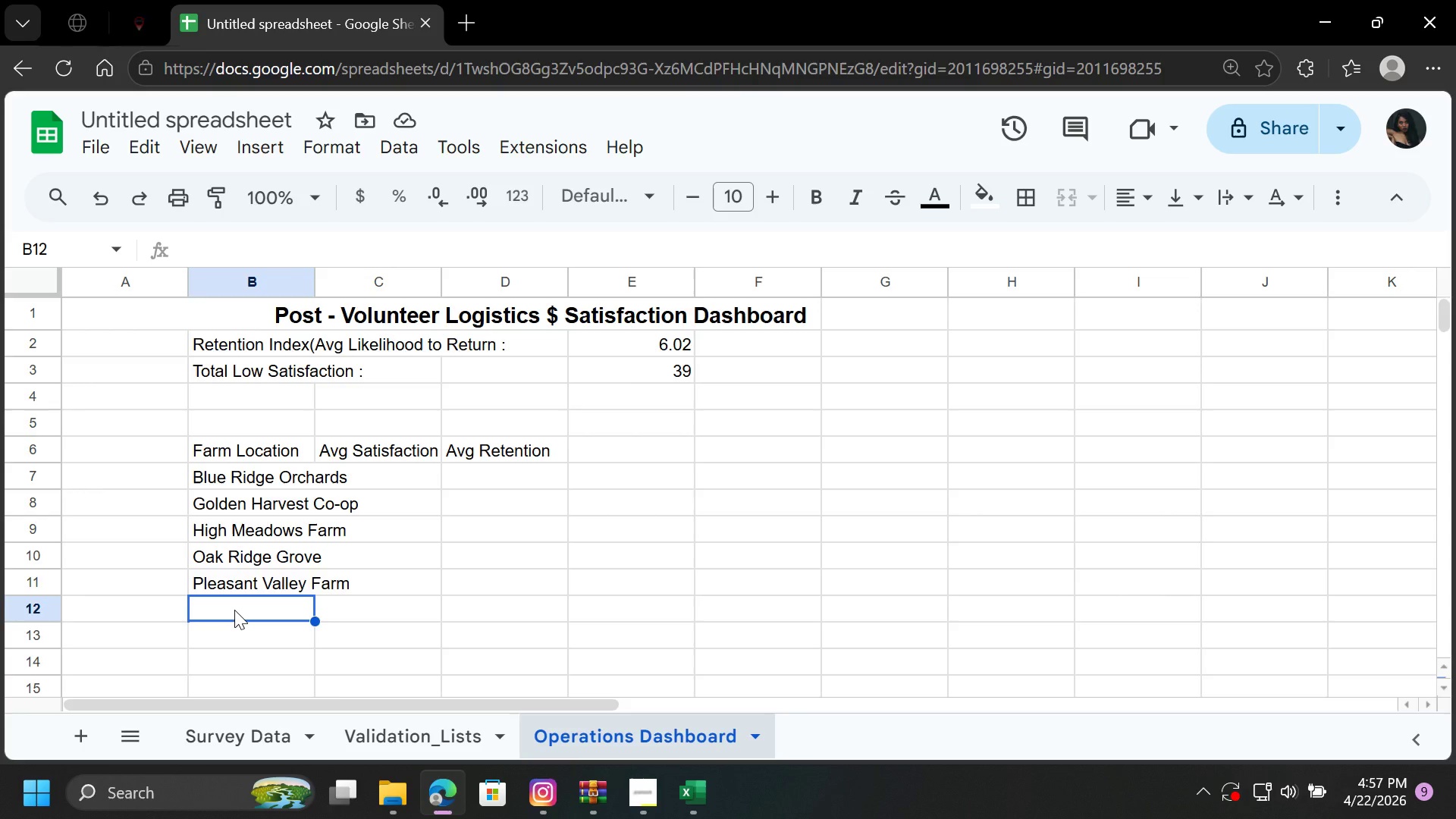 
type(Riverb)
 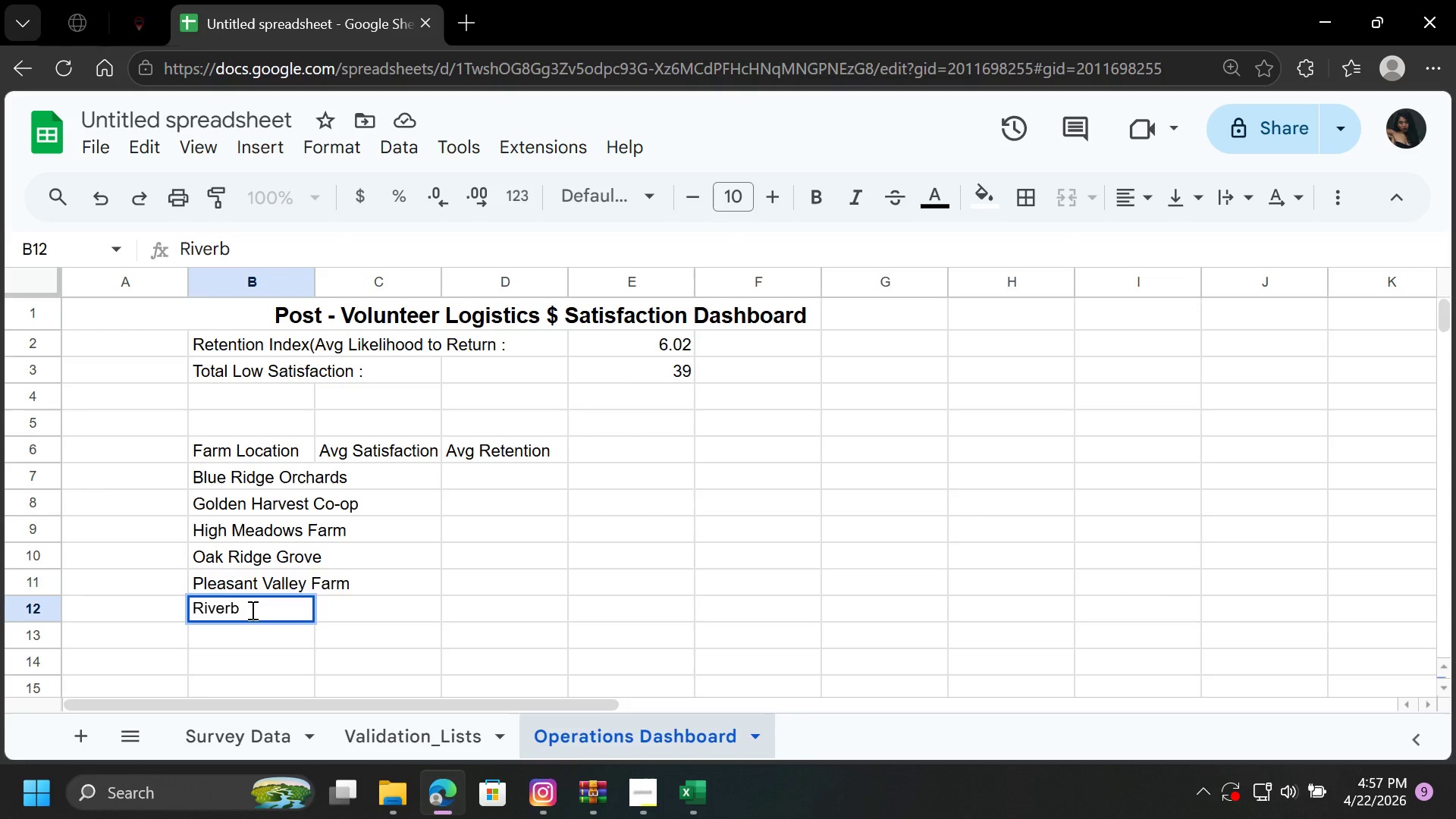 
type(end Farm)
 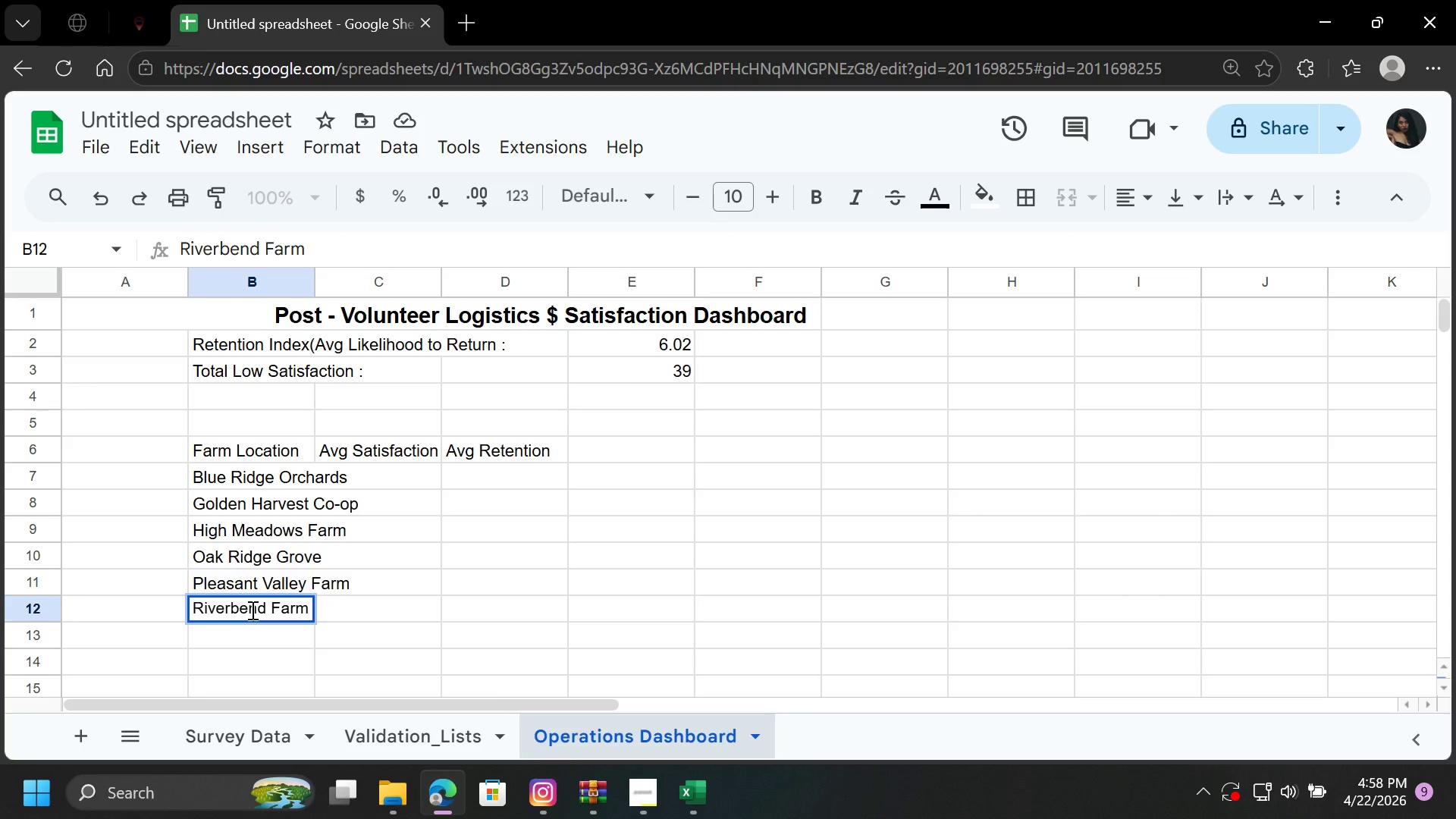 
key(ArrowDown)
 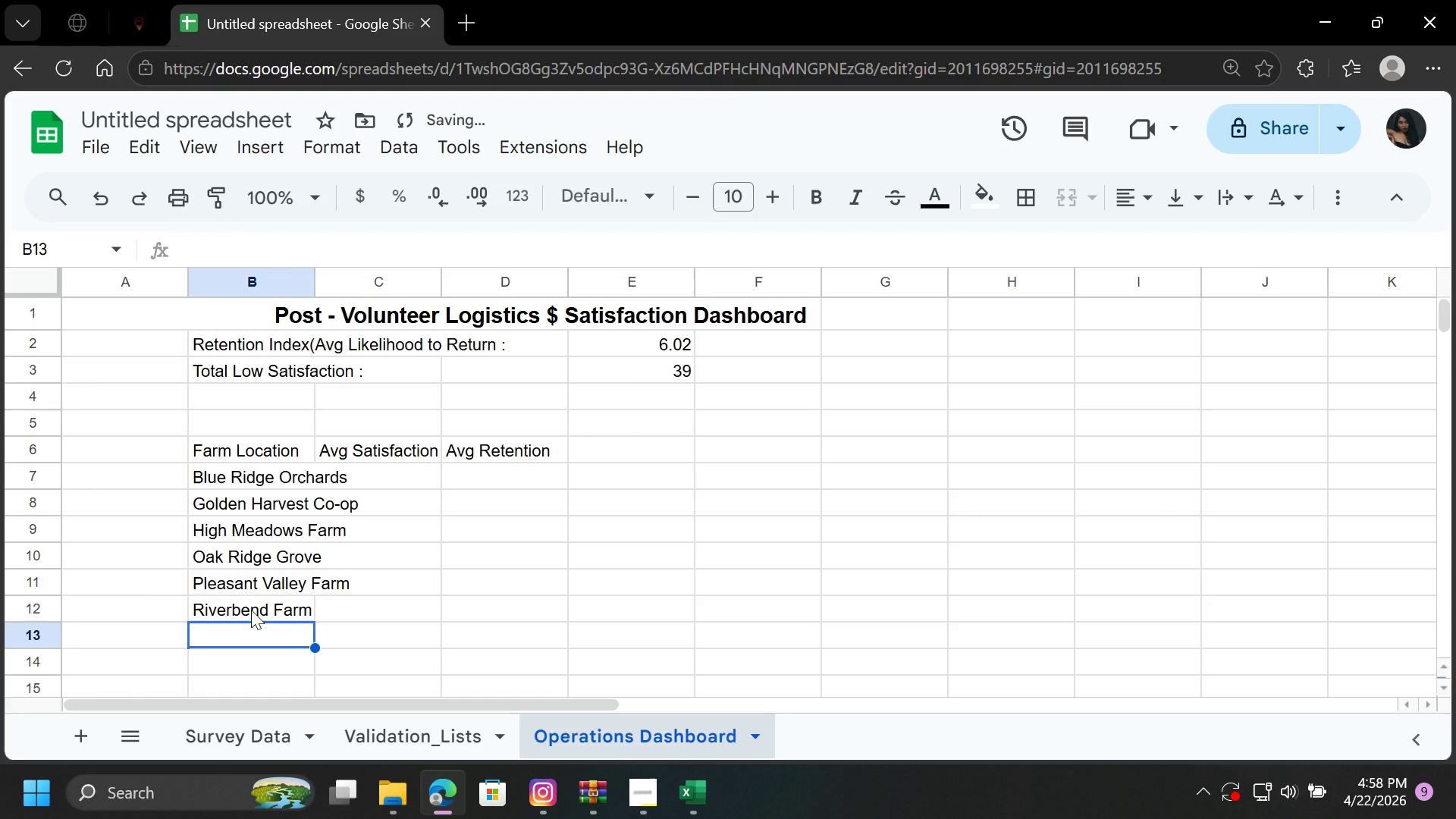 
type(Sunny Acres F)
 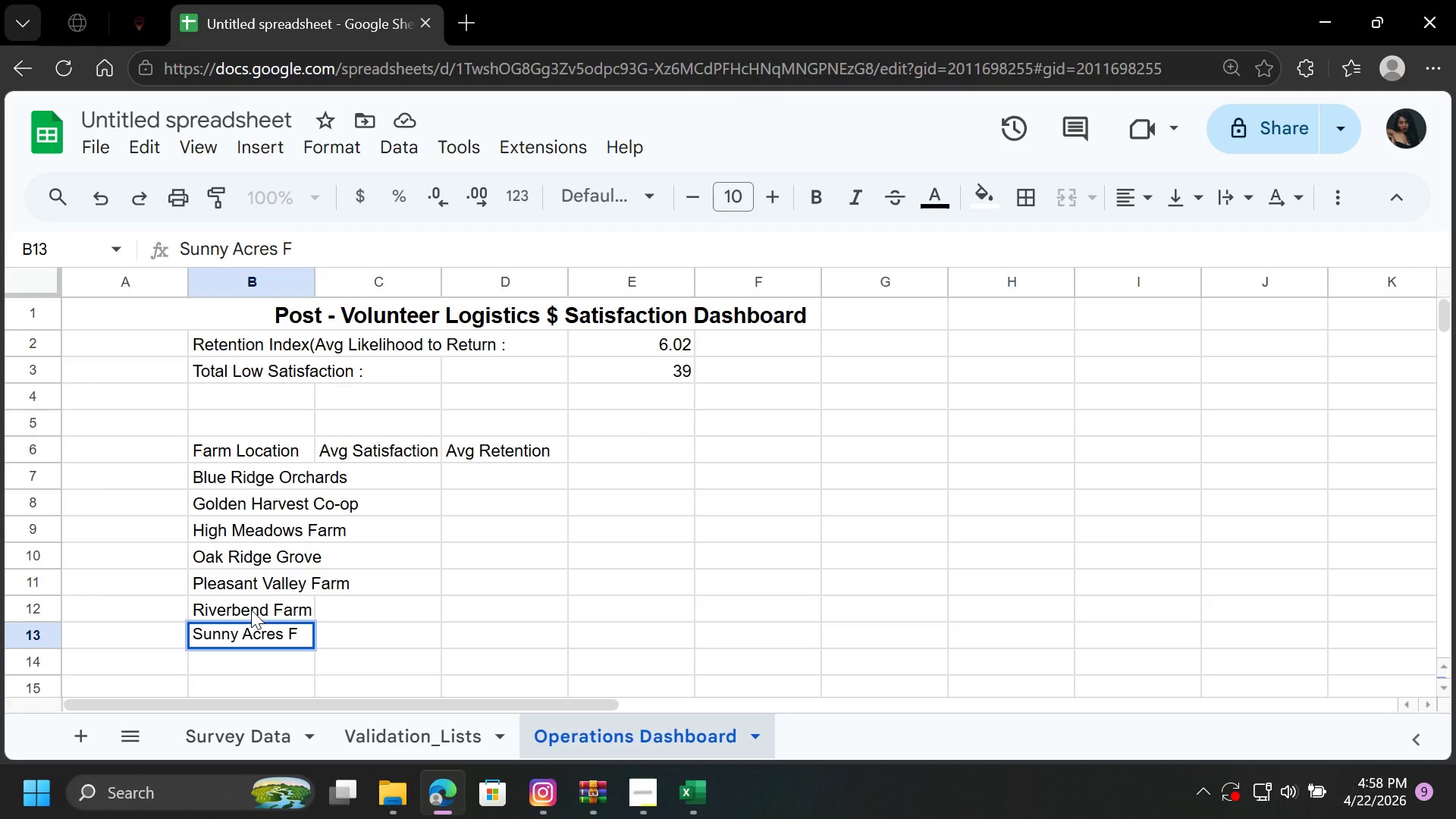 
wait(6.94)
 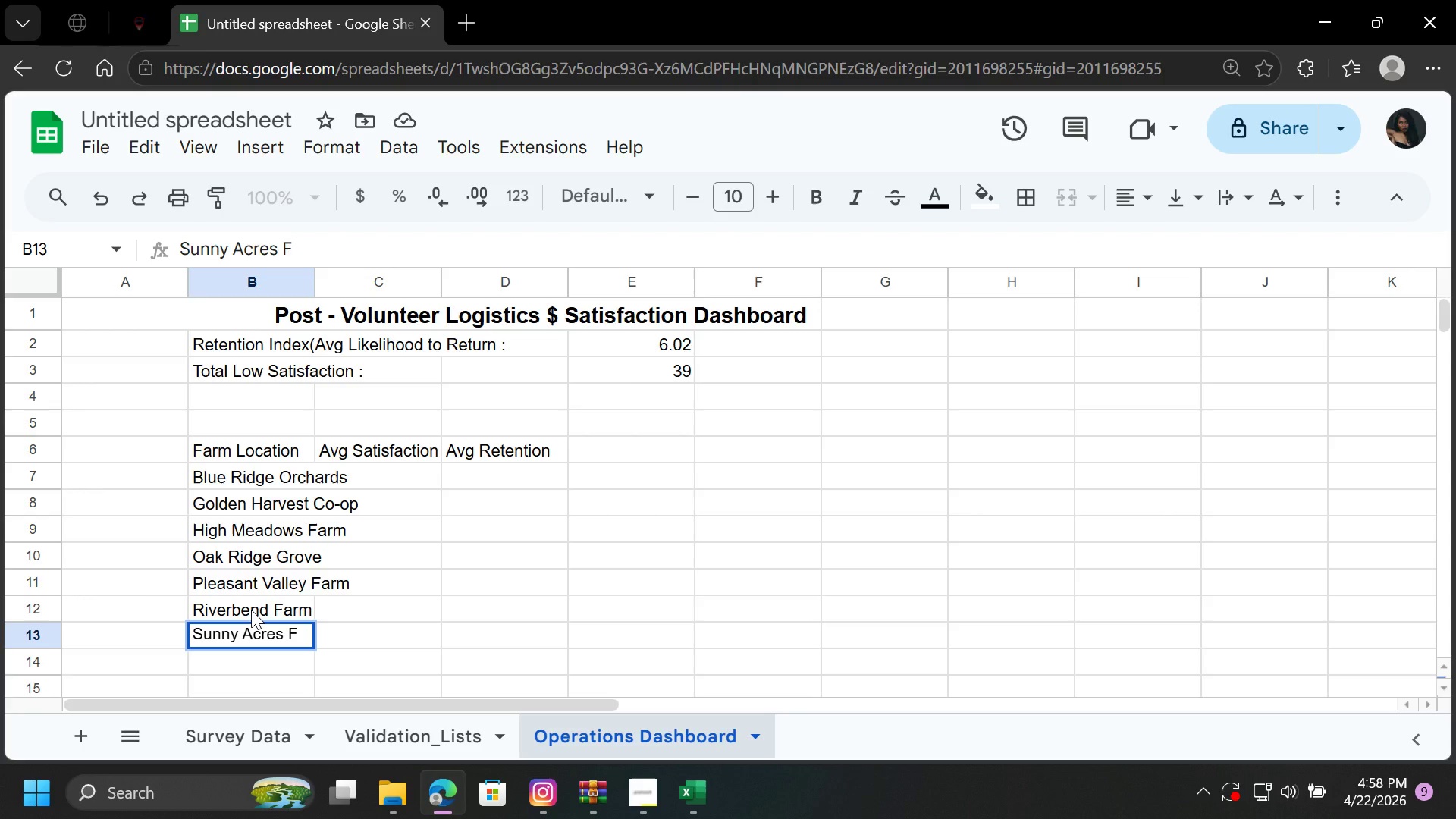 
type(arm)
 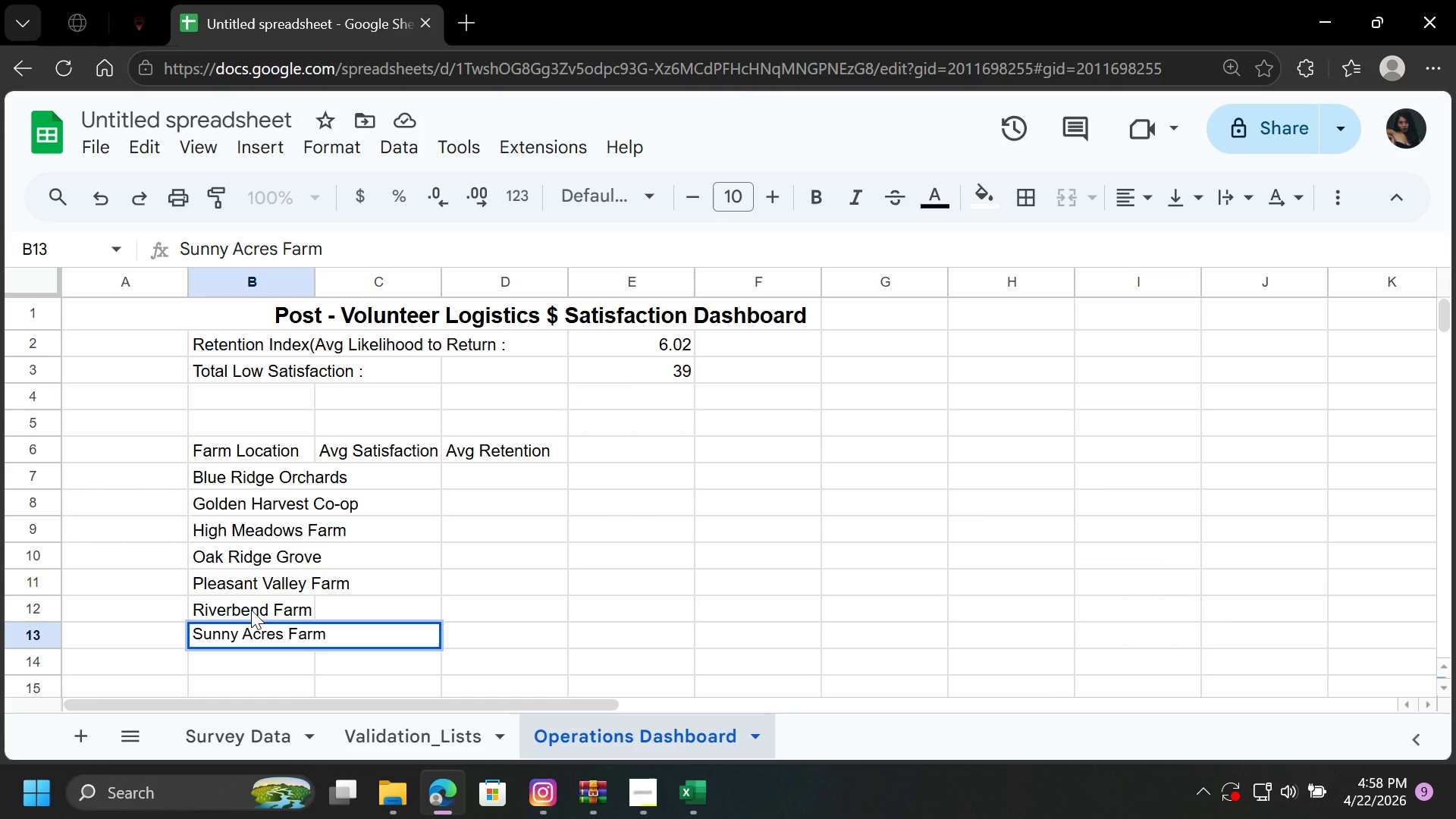 
key(ArrowDown)
 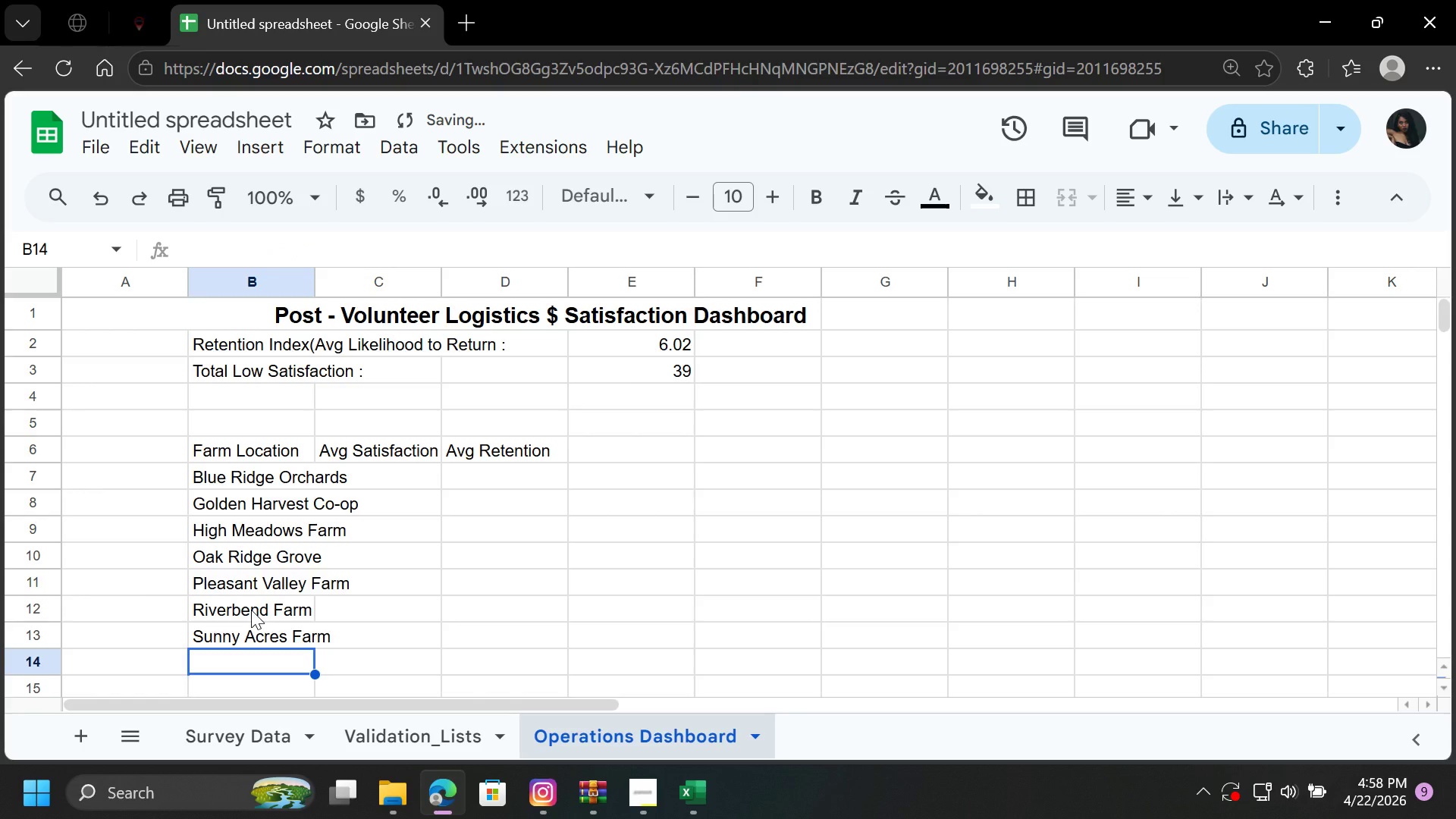 
type(Willow)
 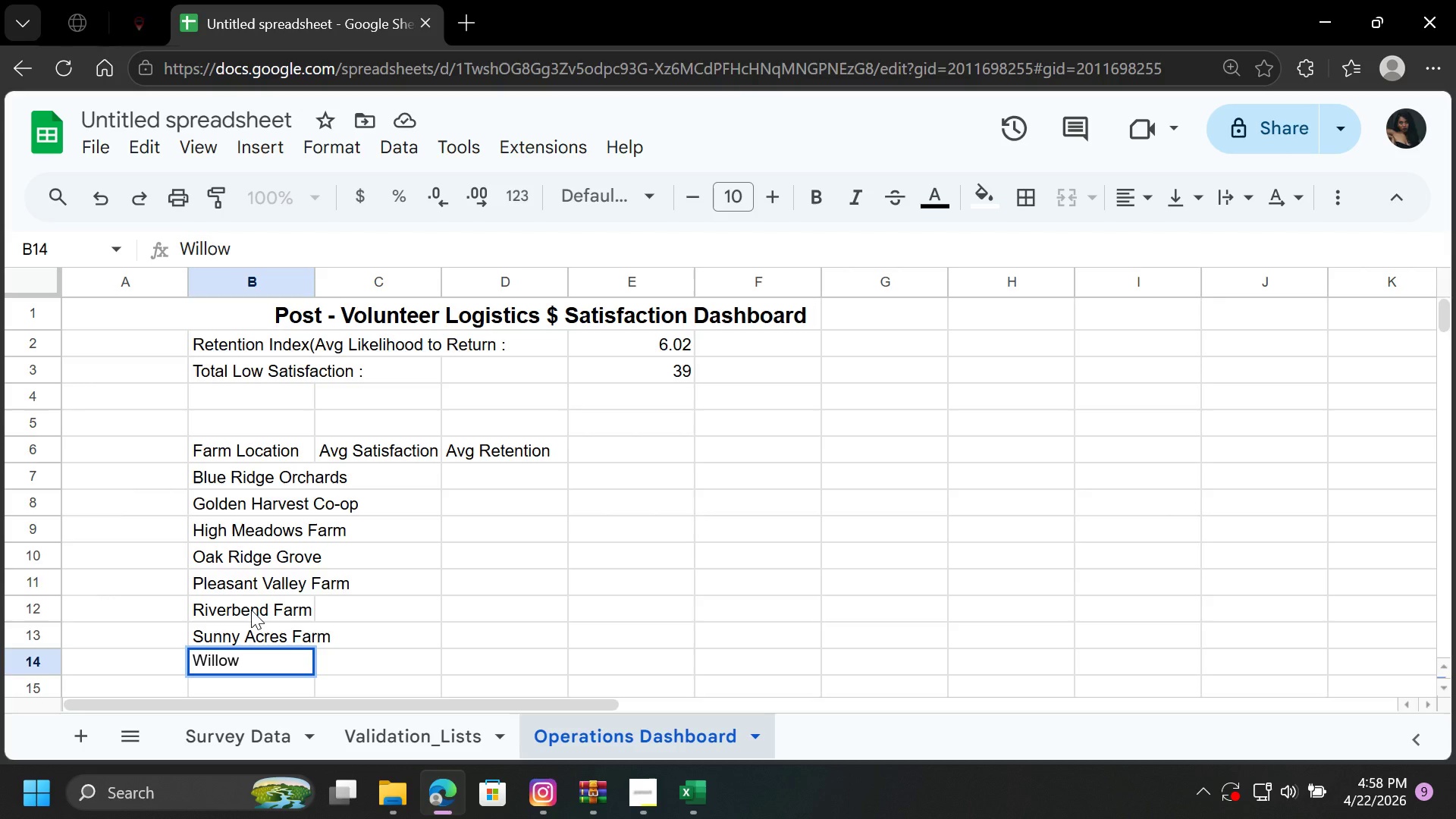 
wait(5.02)
 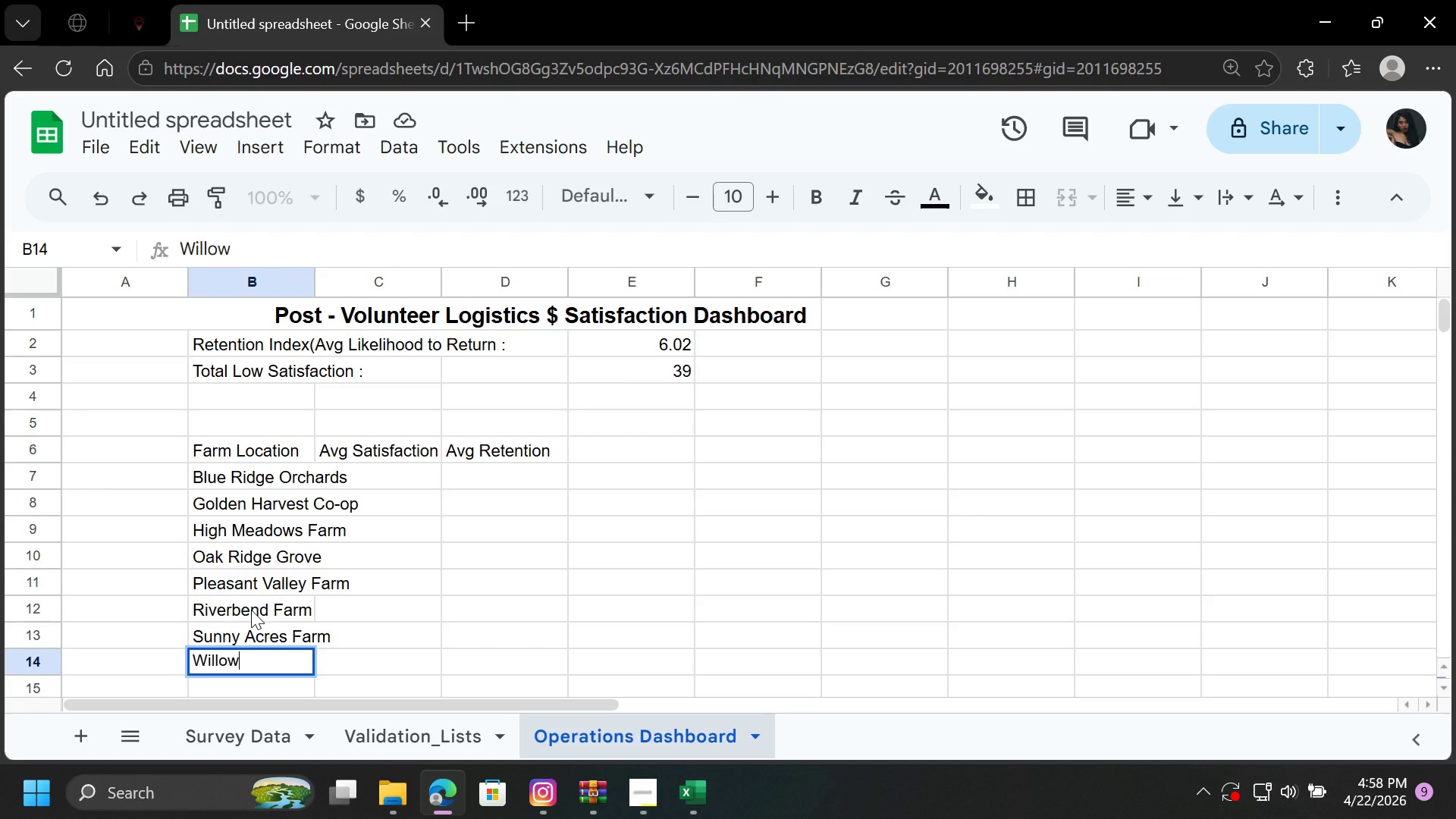 
key(Space)
 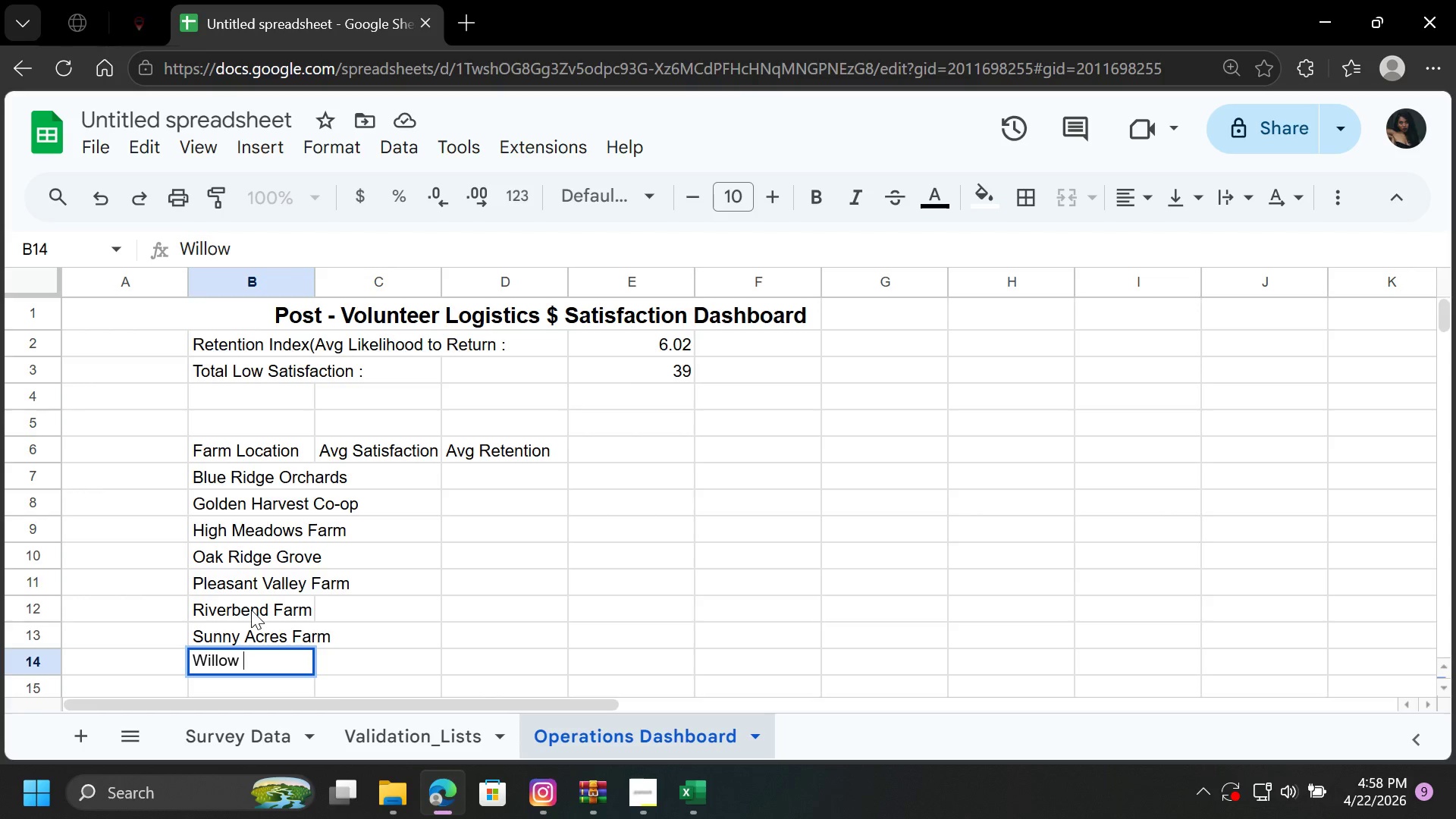 
key(Unknown)
 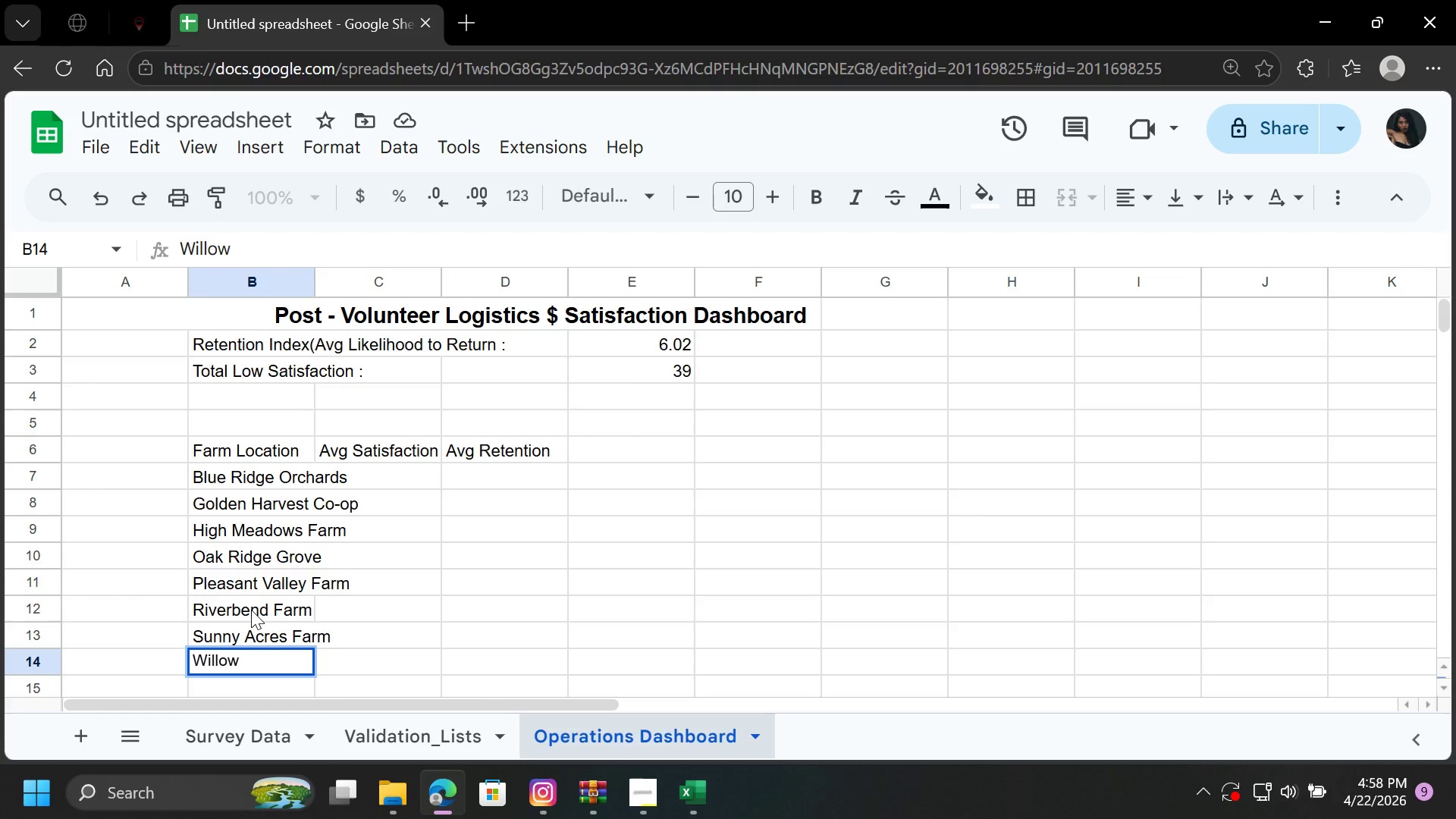 
type(c)
key(Backspace)
type(Creek Est)
 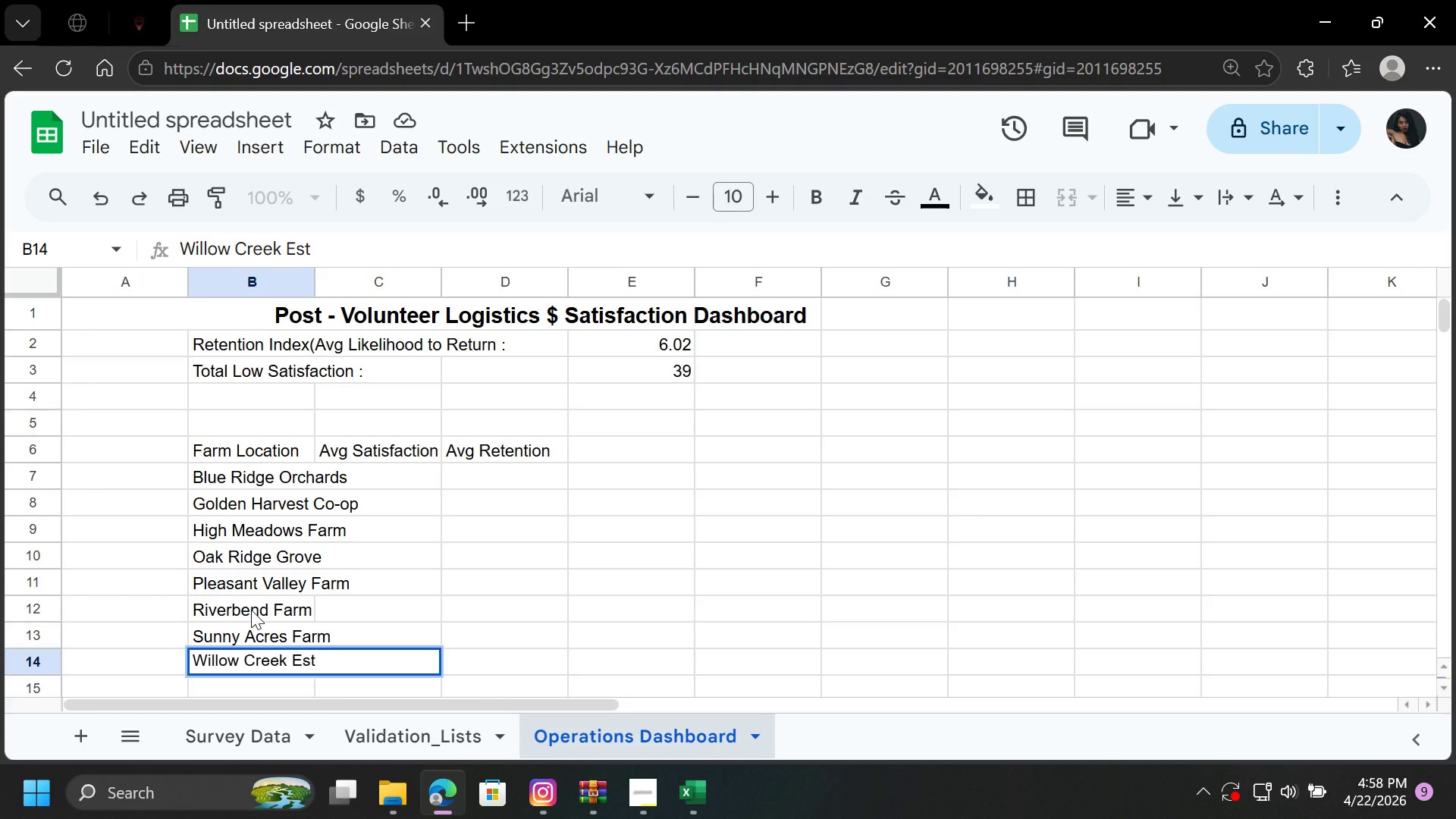 
type(ates)
 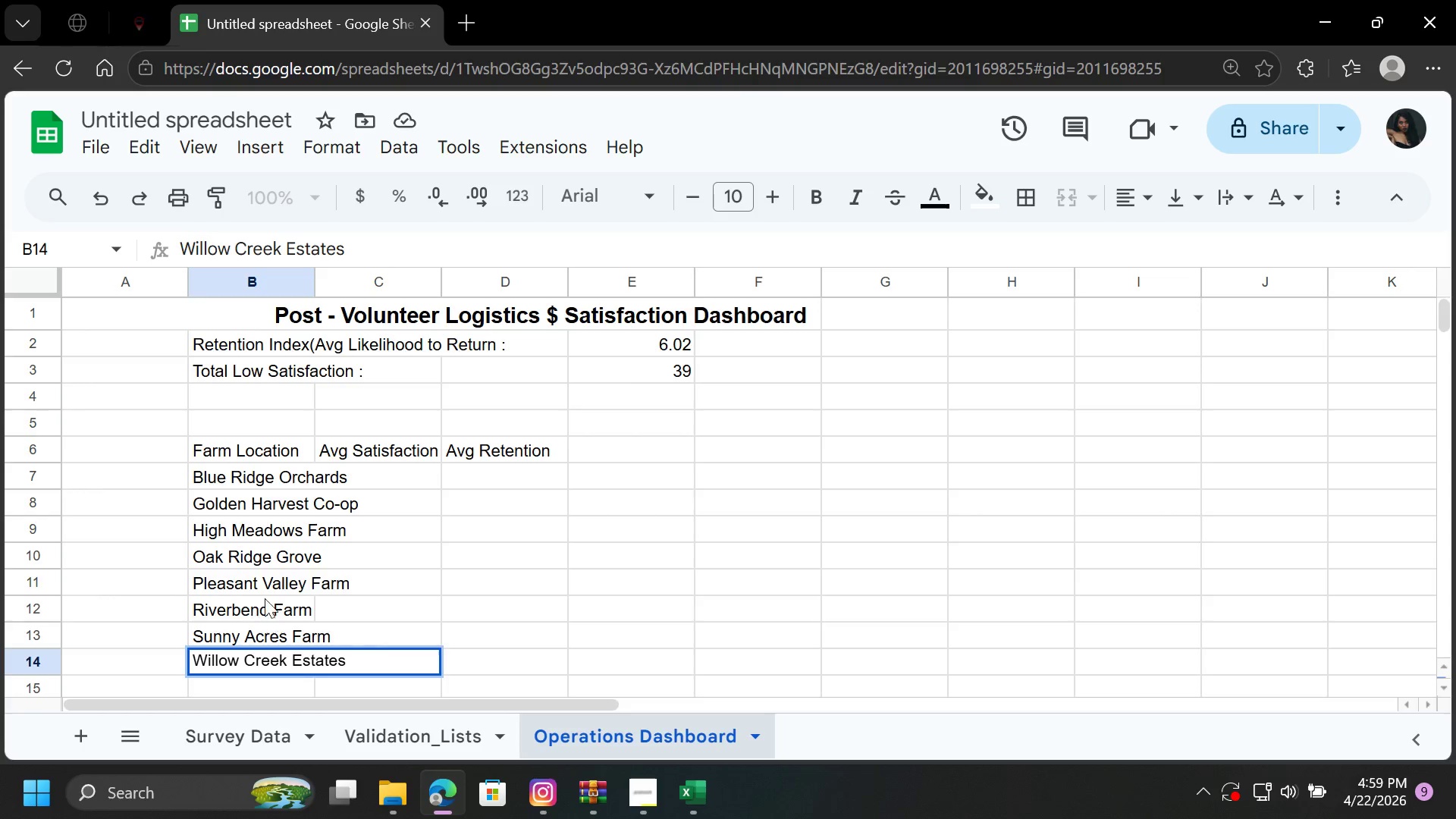 
left_click([573, 535])
 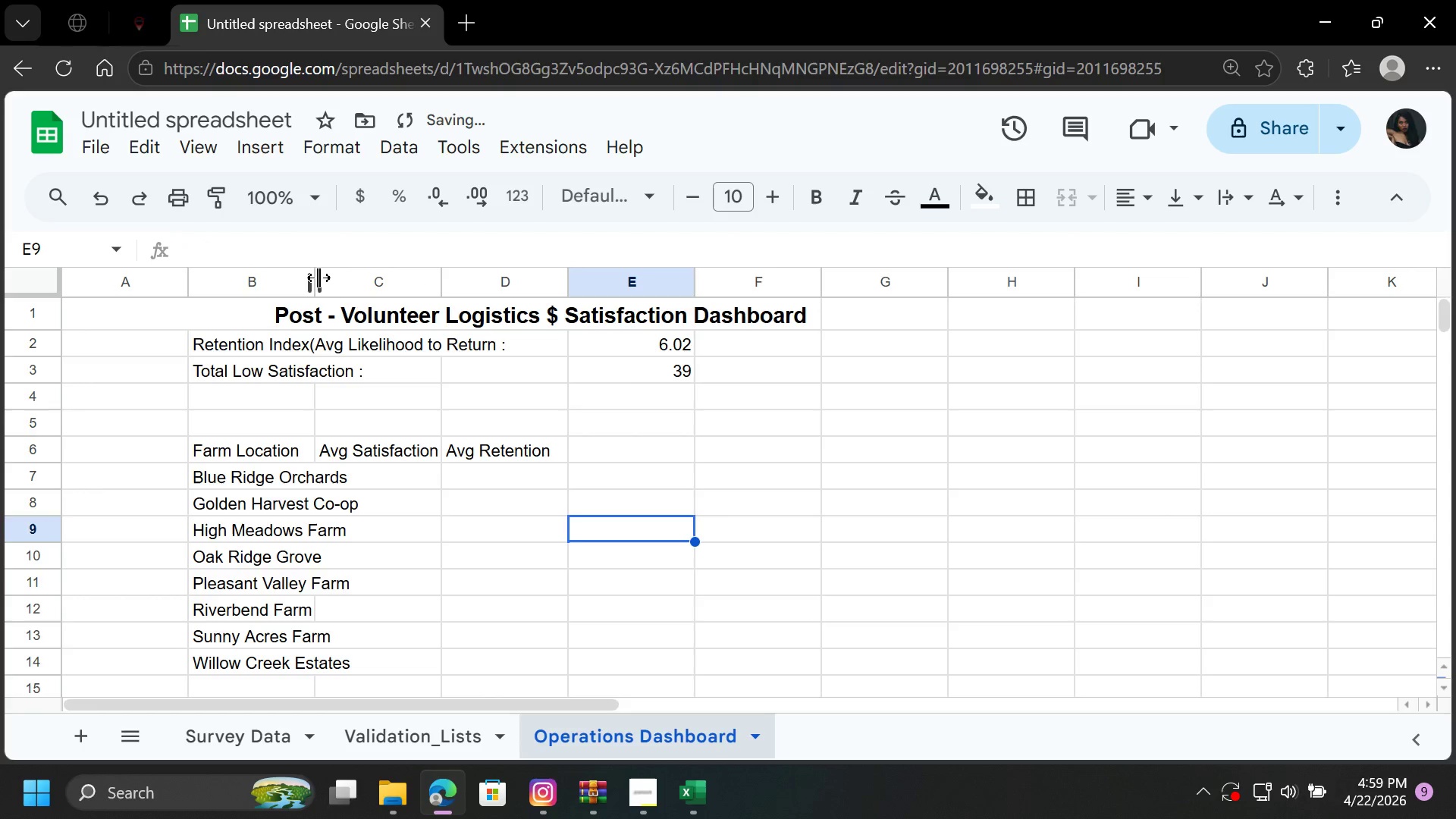 
double_click([316, 278])
 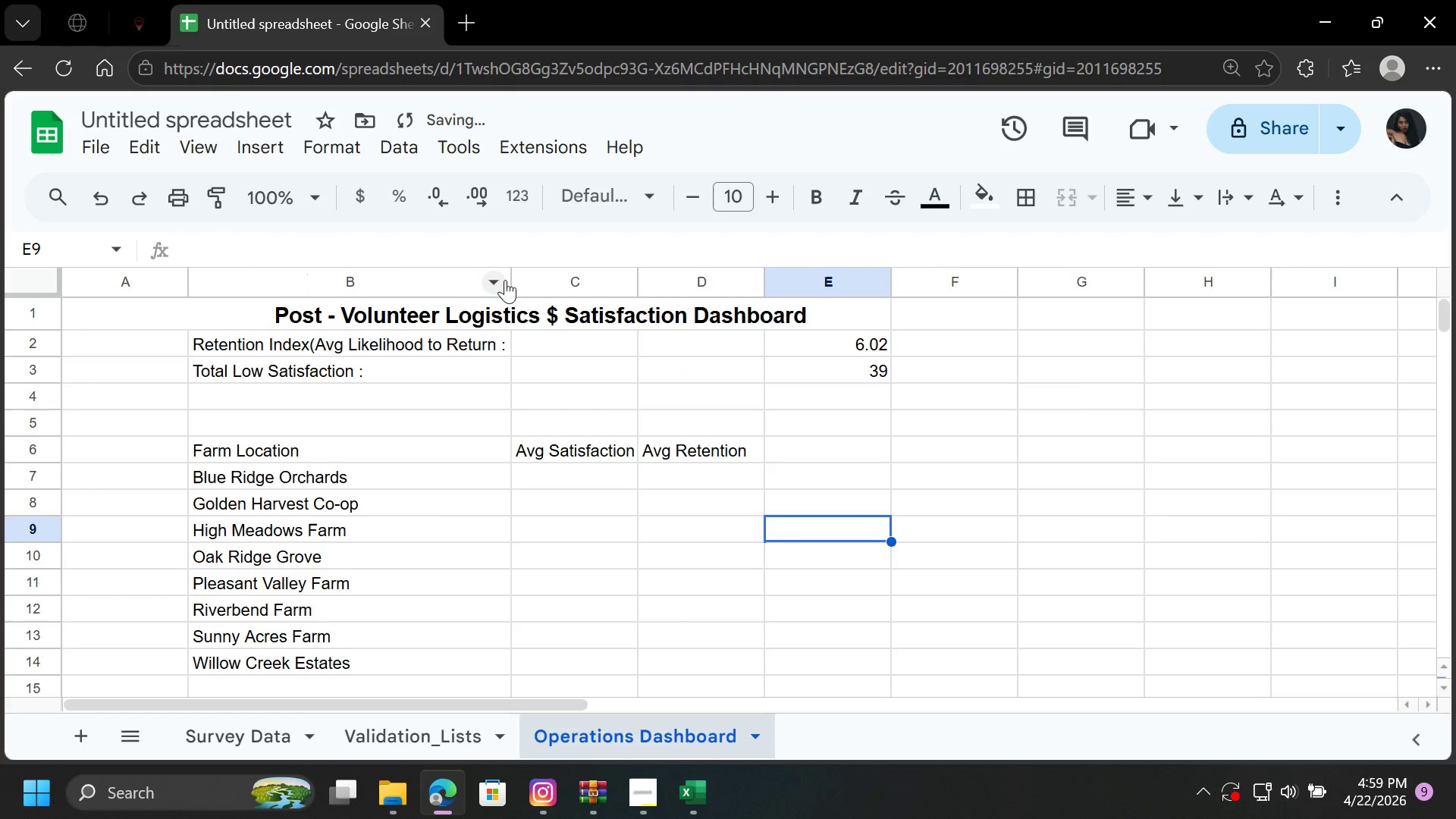 
left_click_drag(start_coordinate=[513, 276], to_coordinate=[375, 286])
 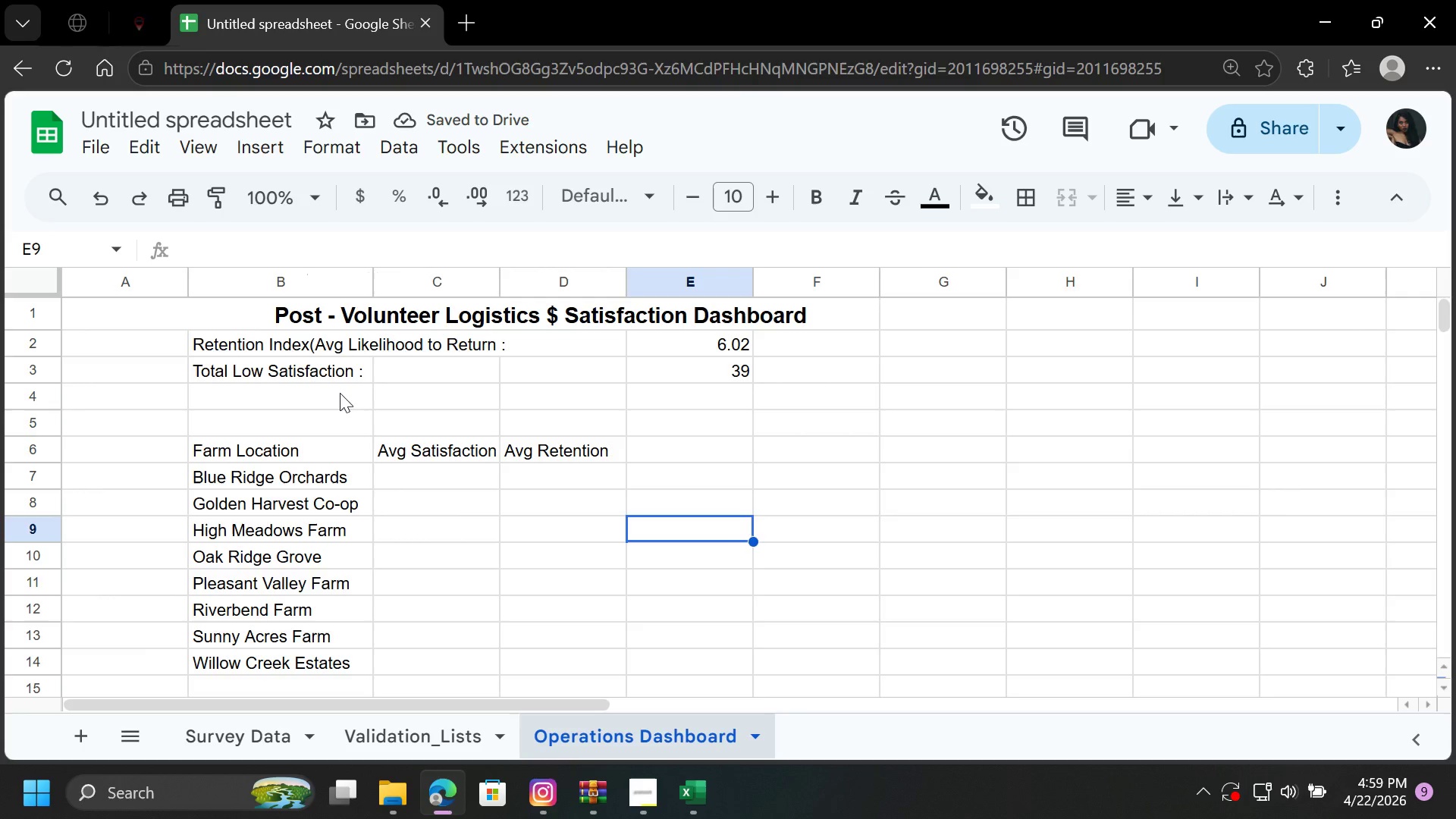 
wait(6.19)
 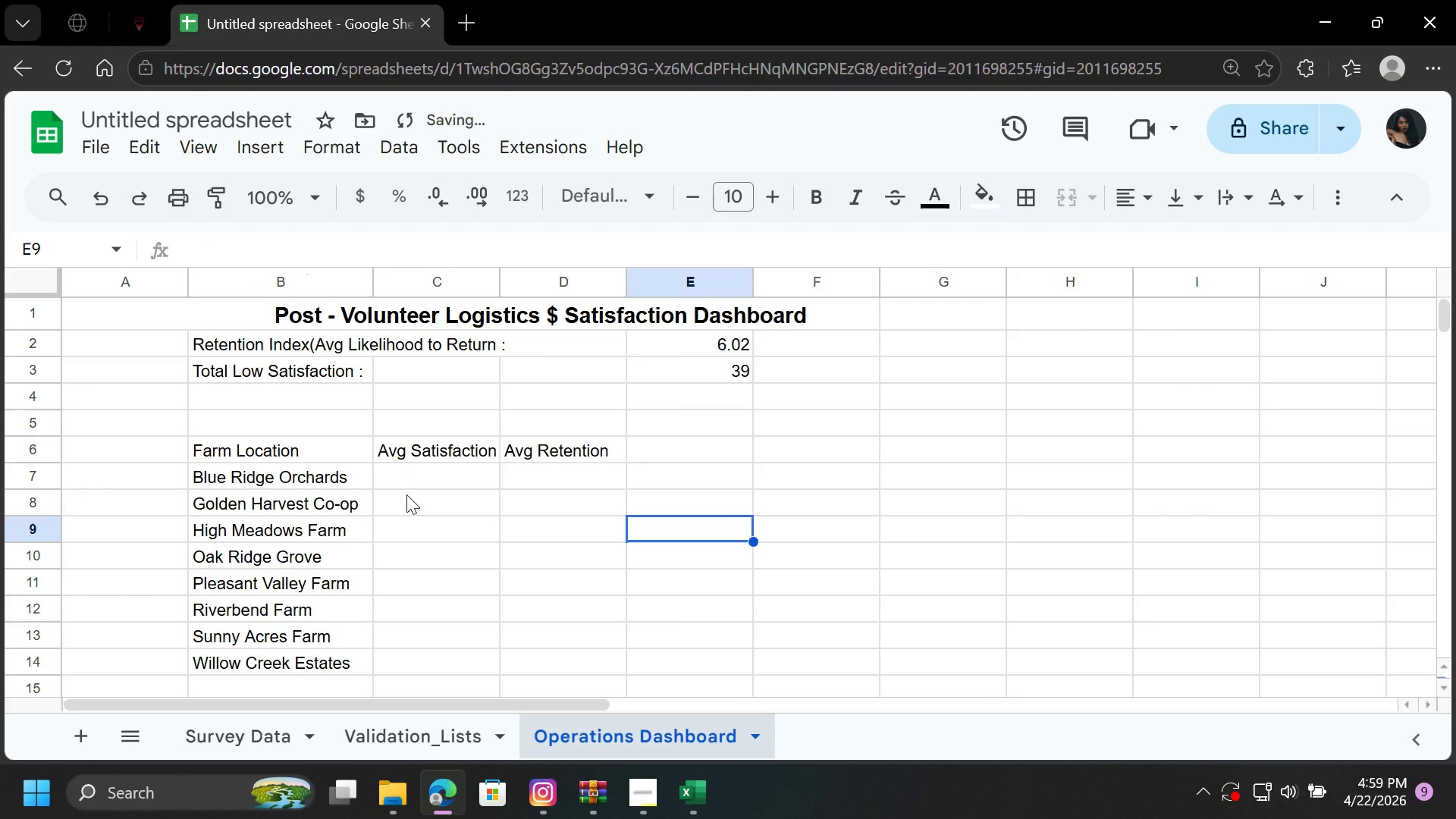 
left_click_drag(start_coordinate=[375, 284], to_coordinate=[364, 292])
 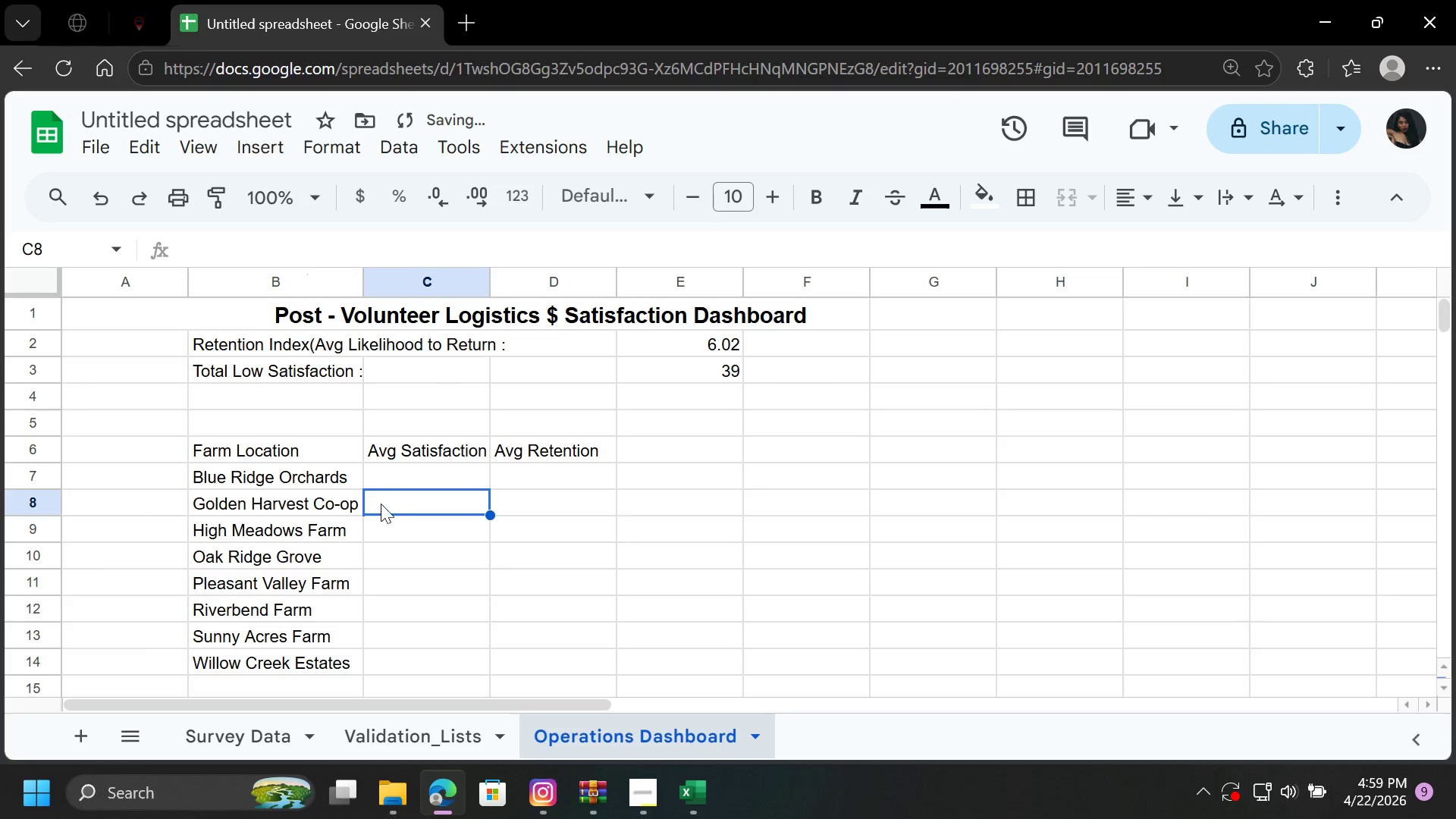 
double_click([378, 477])
 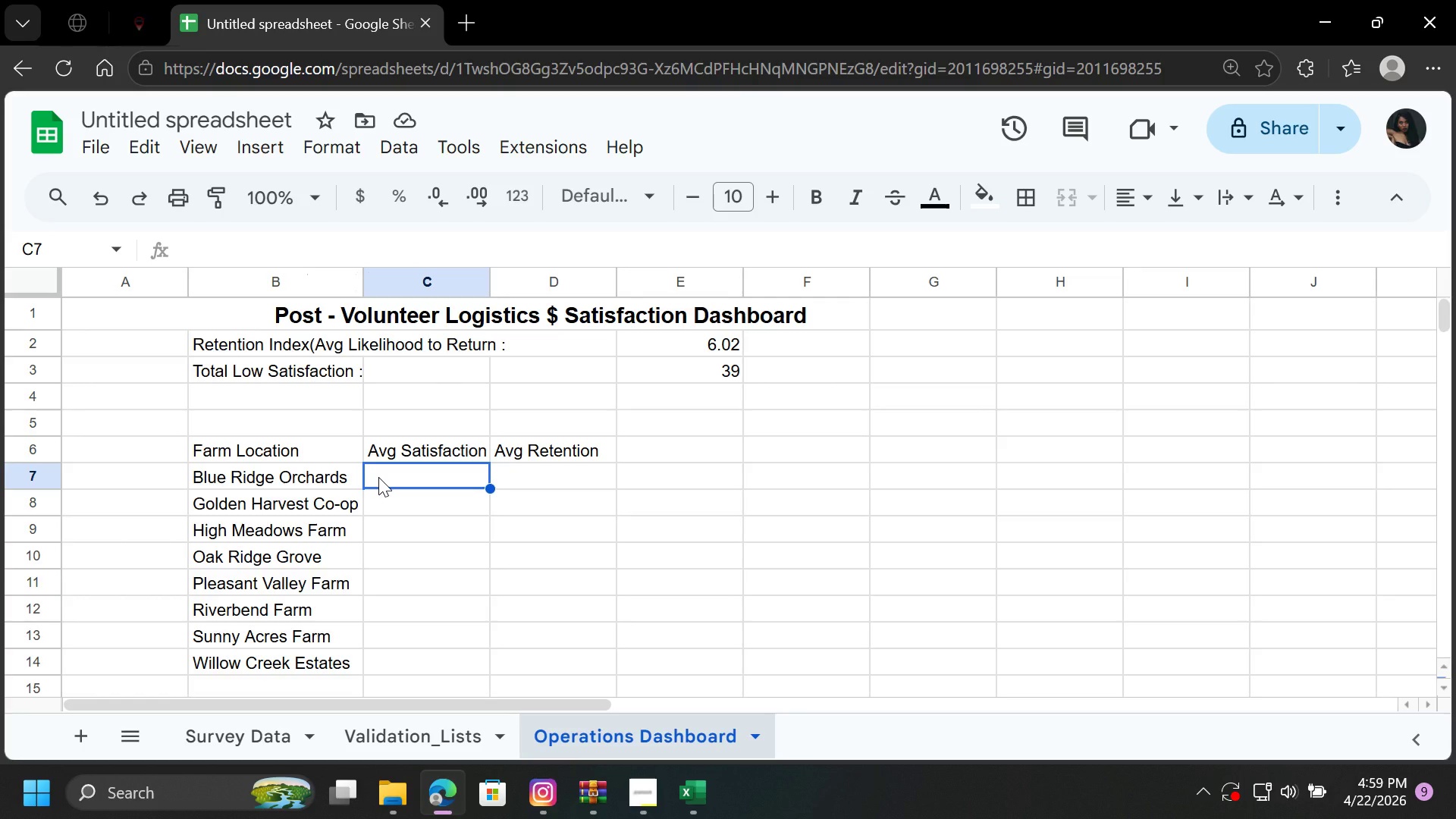 
wait(22.02)
 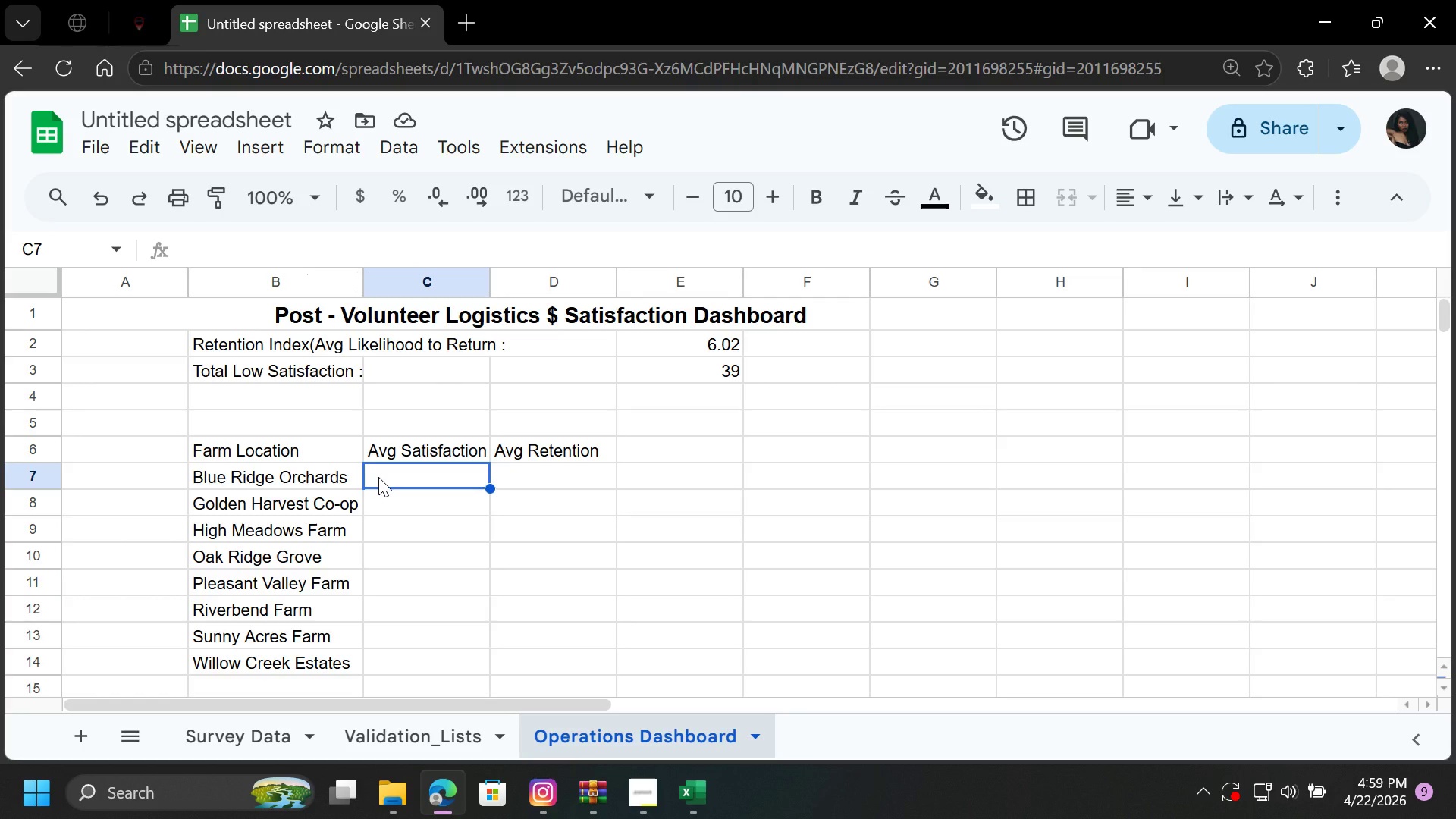 
left_click_drag(start_coordinate=[488, 287], to_coordinate=[492, 287])
 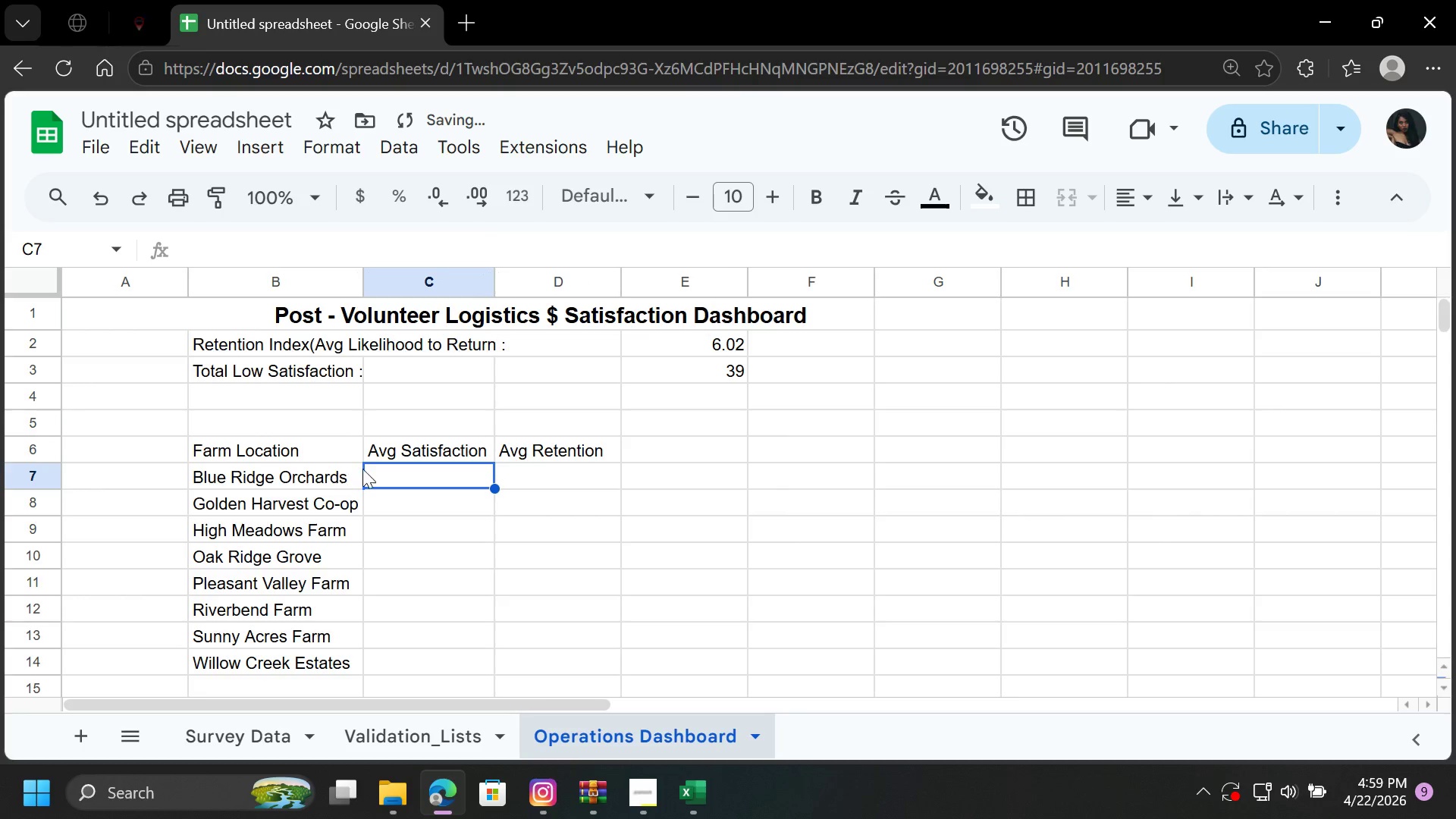 
left_click([398, 469])
 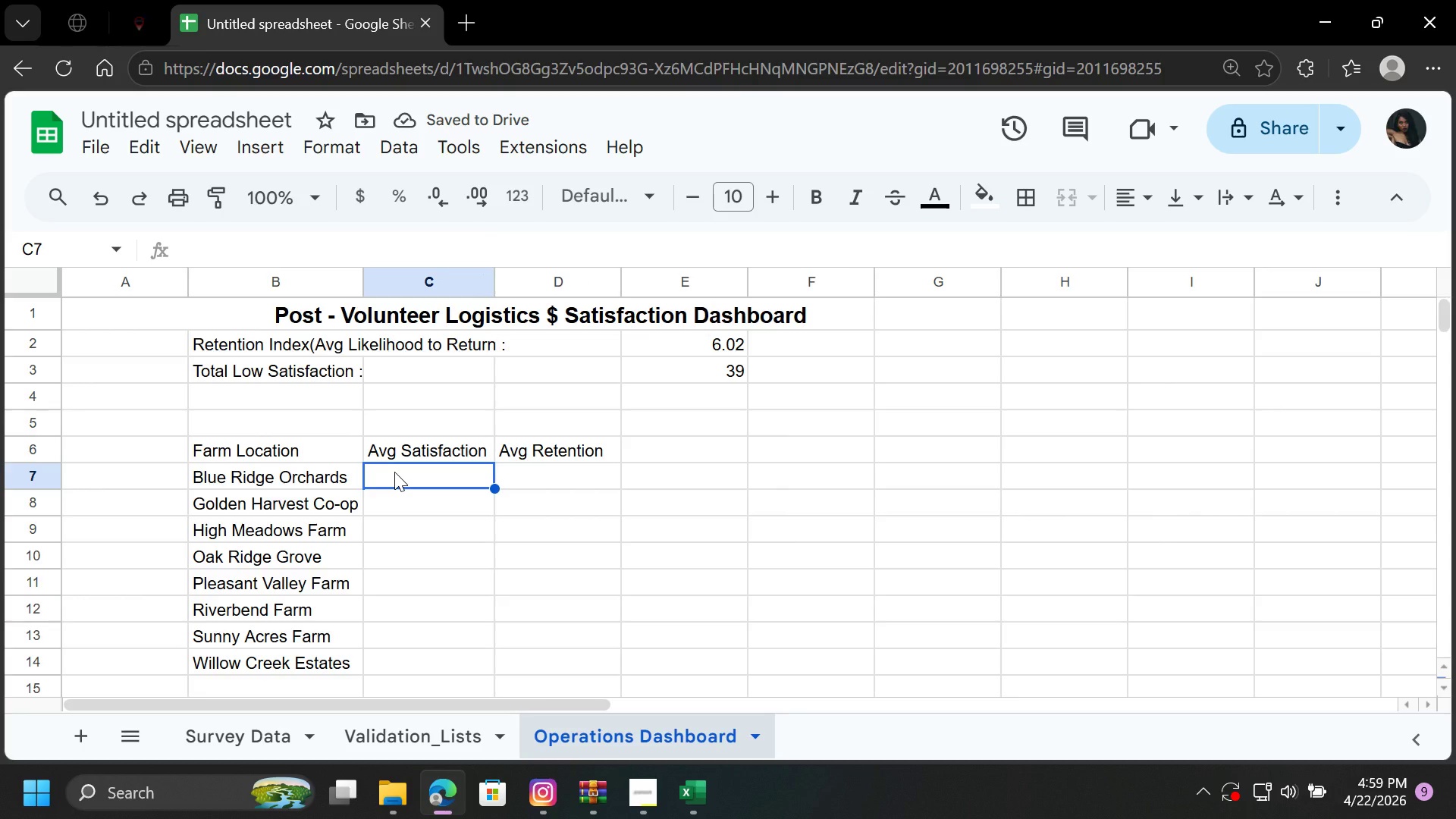 
key(Equal)
 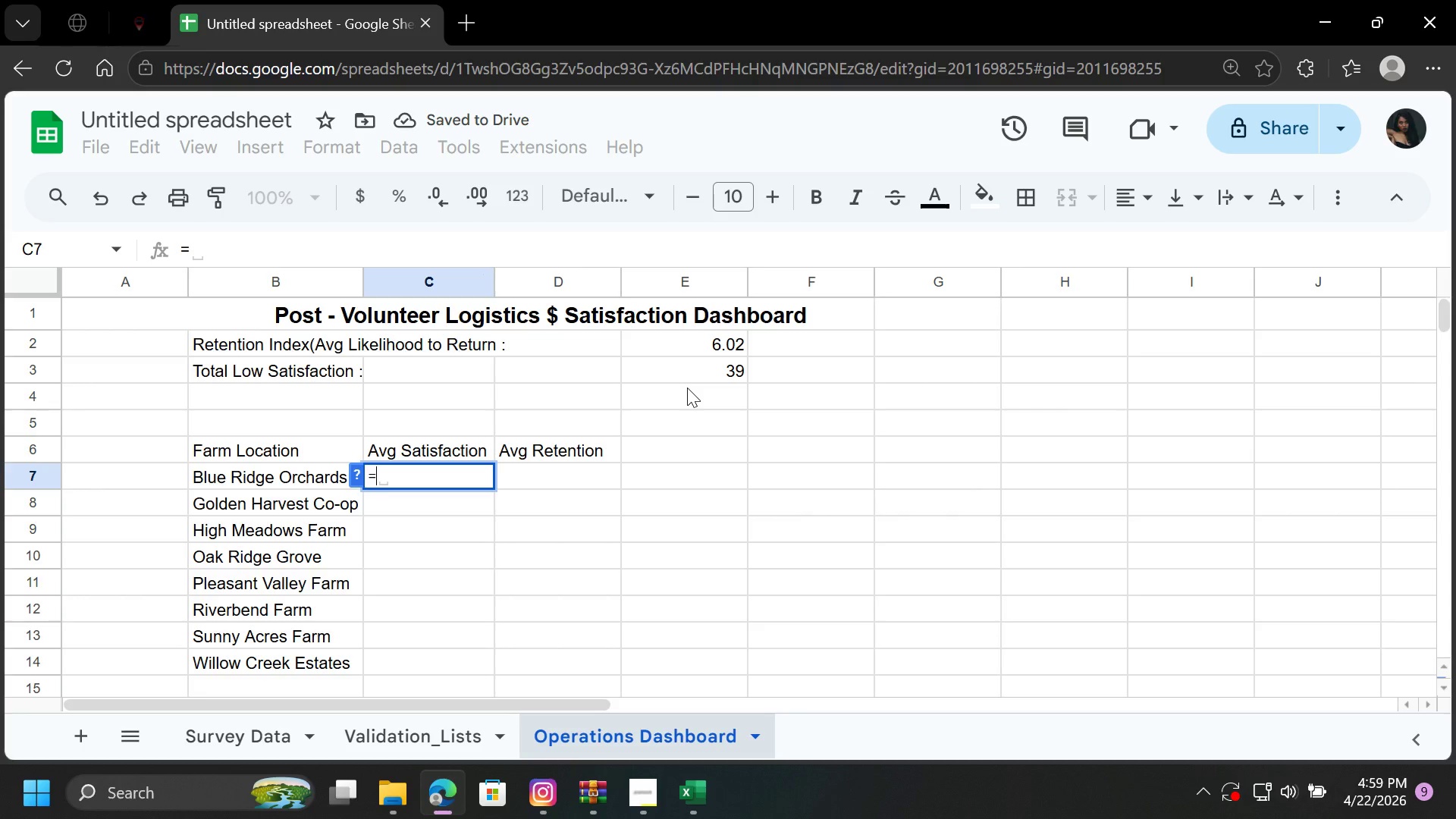 
key(Backspace)
 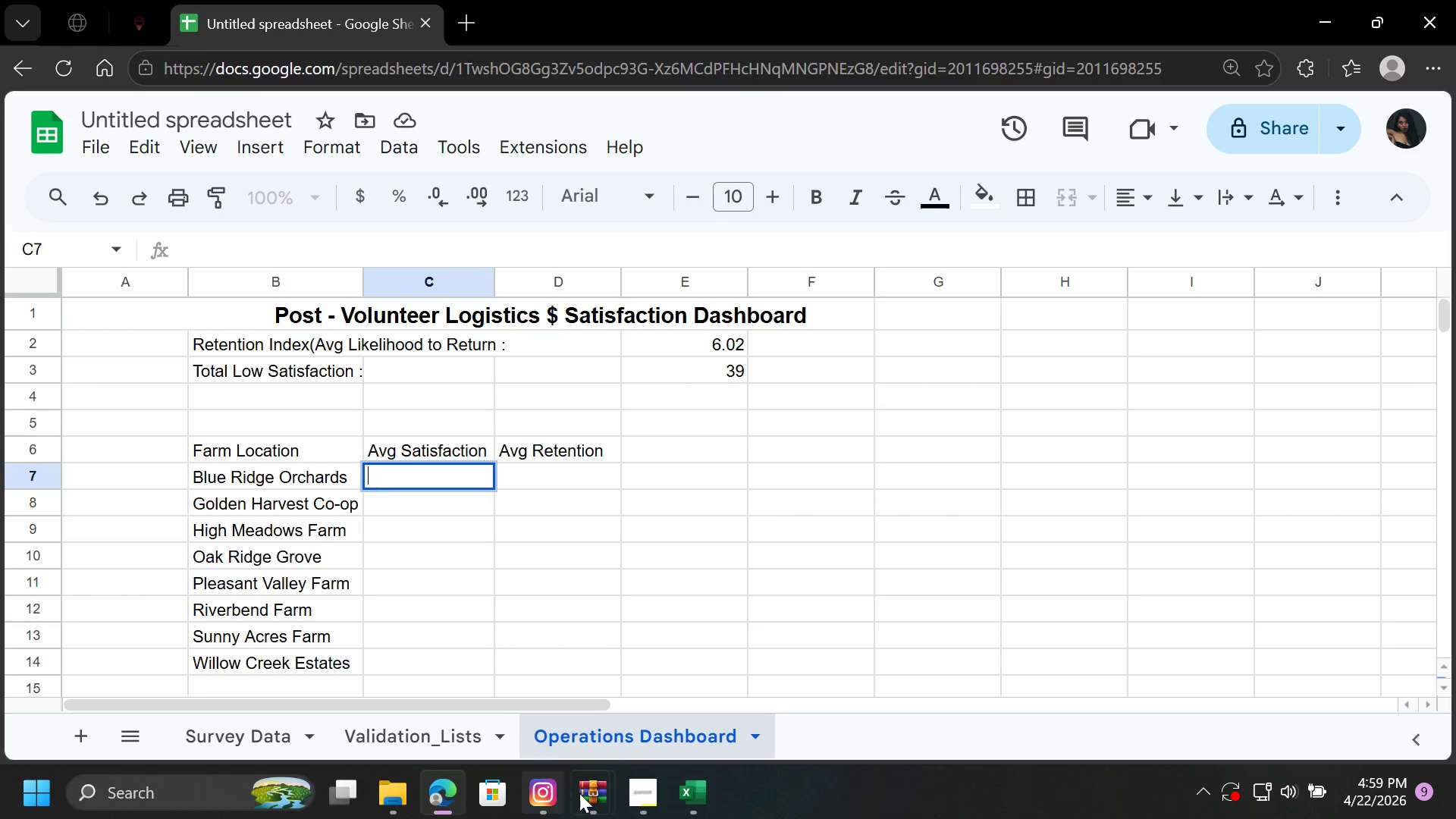 
left_click([640, 794])